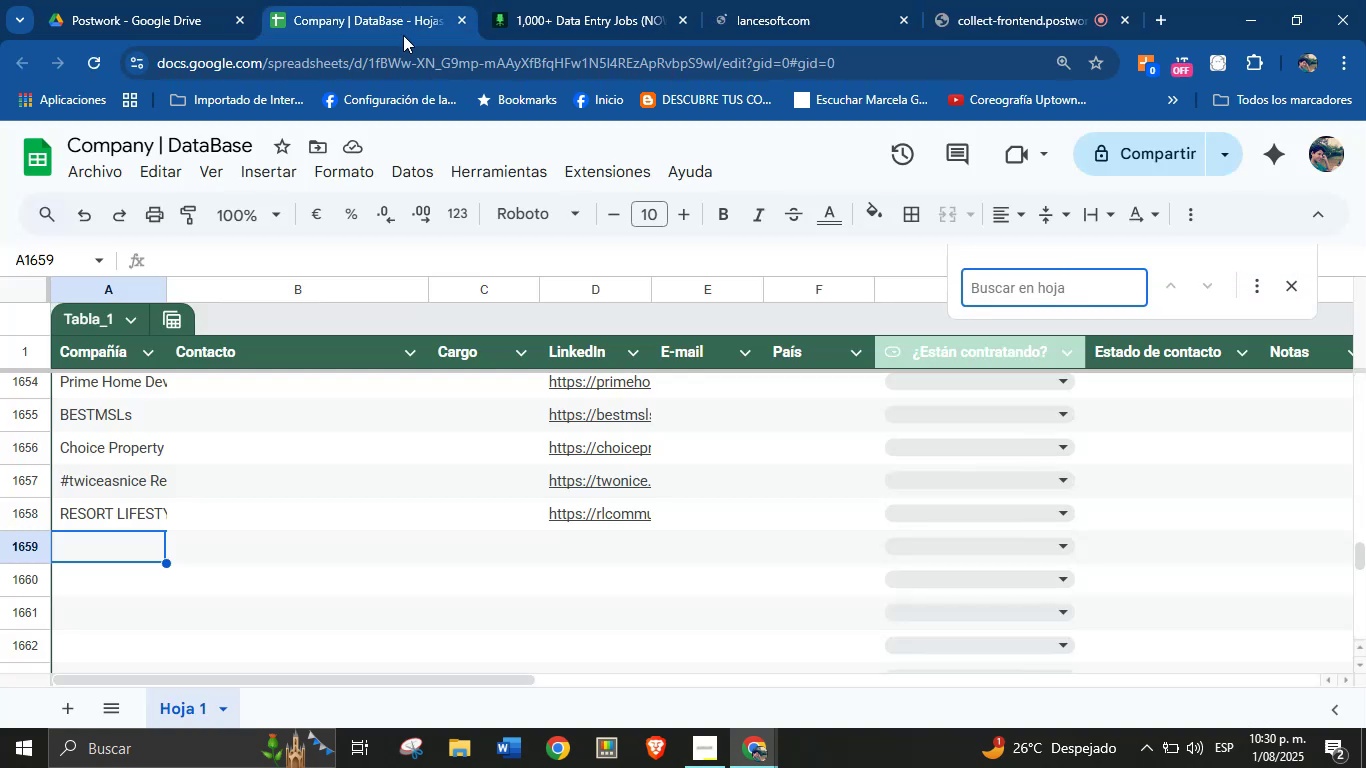 
key(Control+N)
 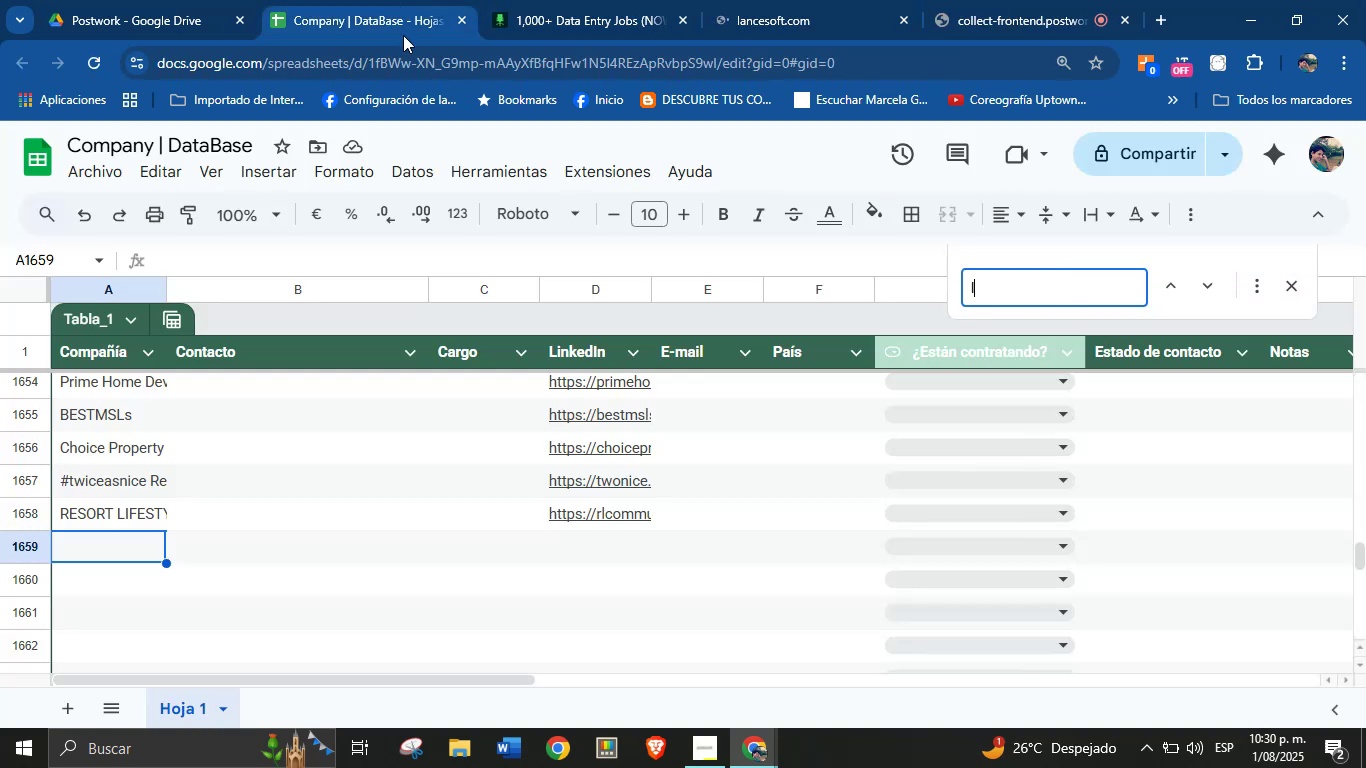 
type(cesoft)
 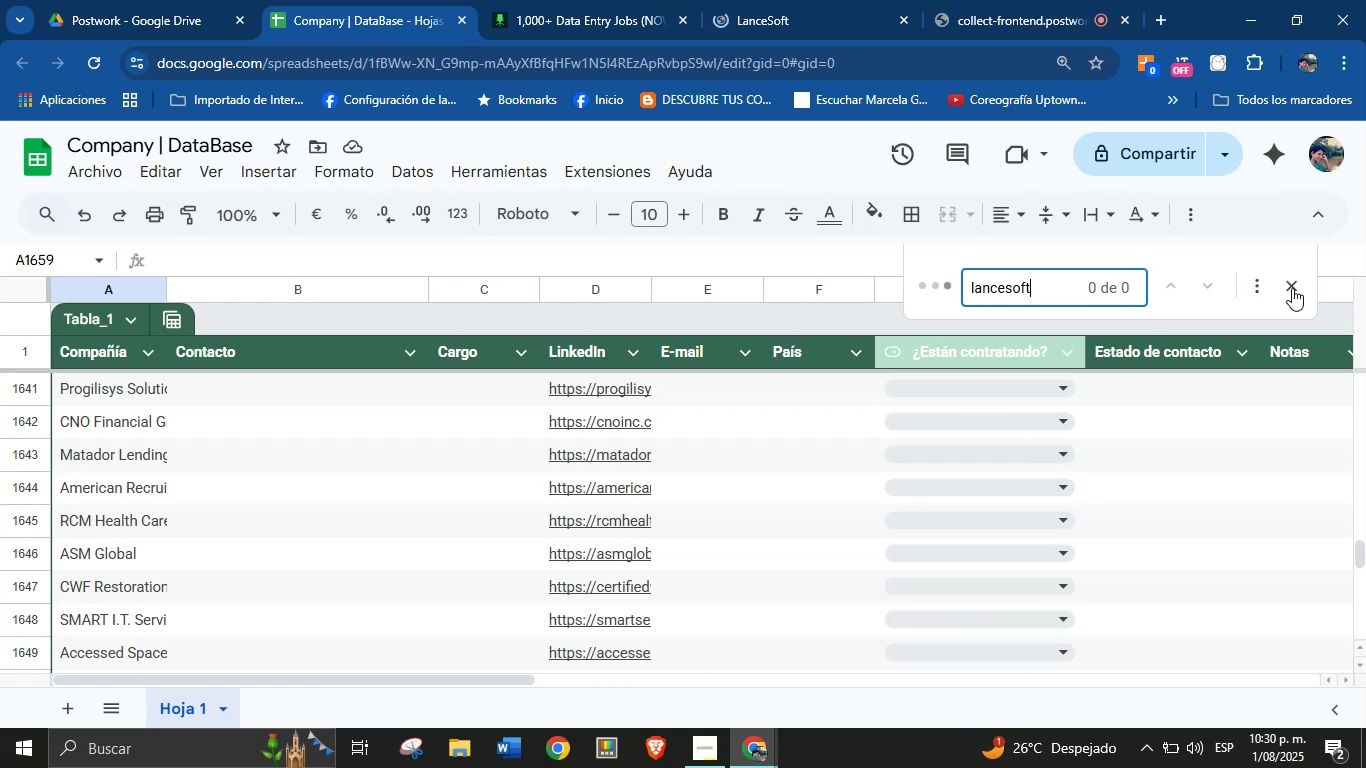 
wait(12.48)
 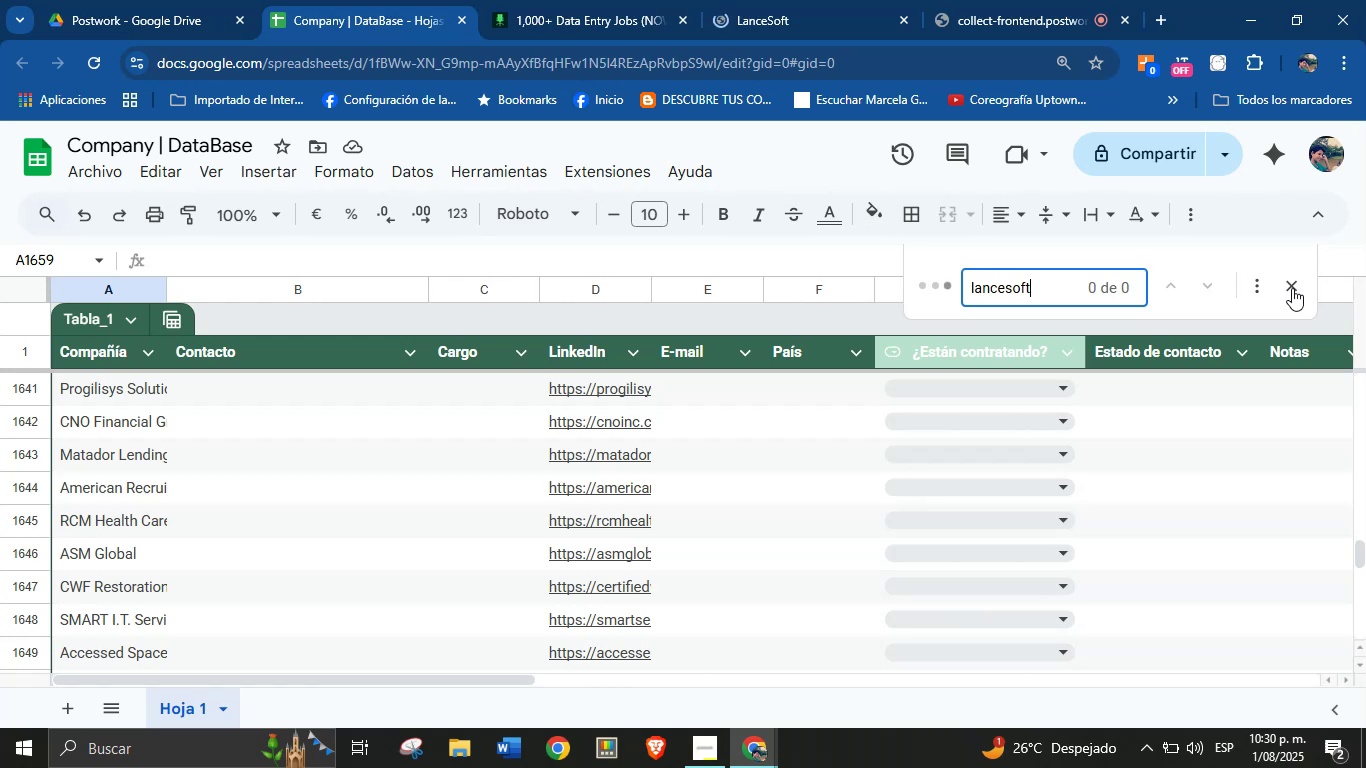 
left_click([1293, 287])
 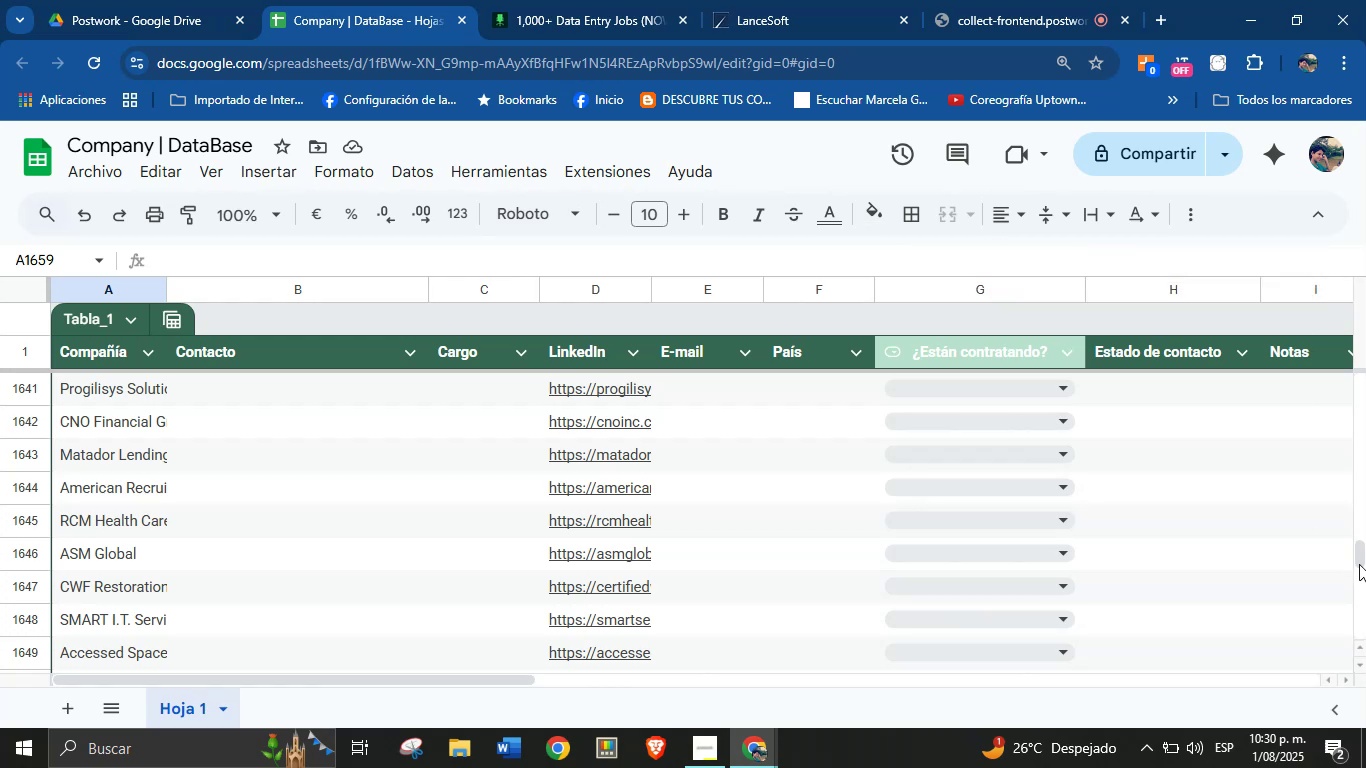 
left_click_drag(start_coordinate=[1365, 549], to_coordinate=[1365, 608])
 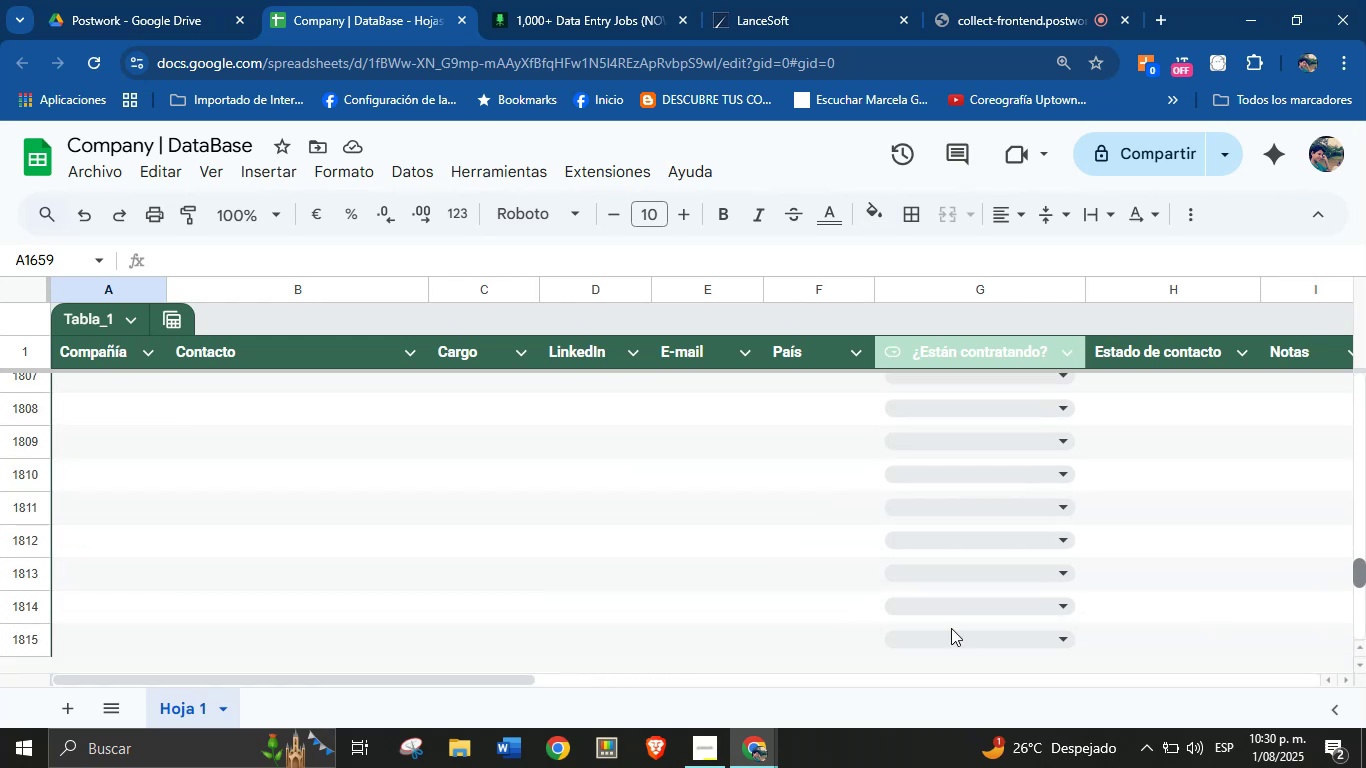 
scroll: coordinate [132, 577], scroll_direction: up, amount: 191.0
 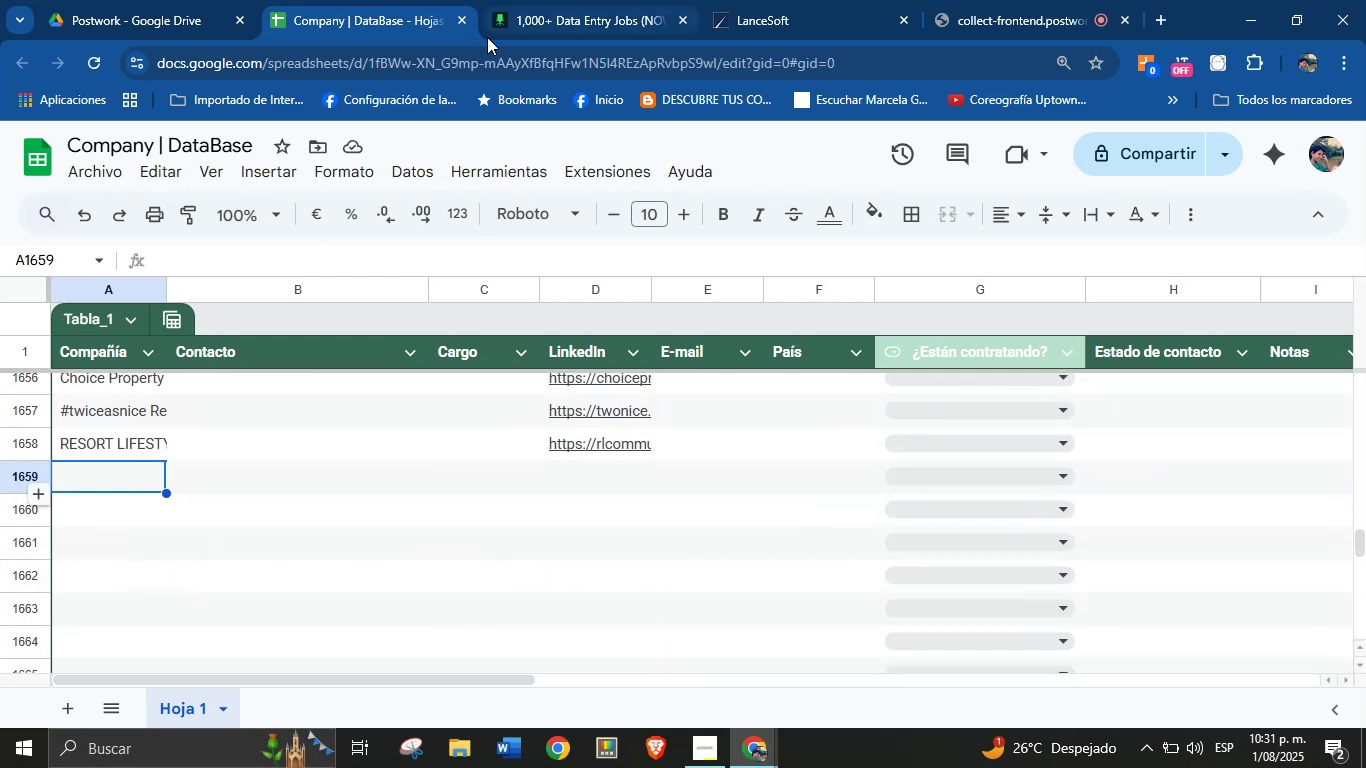 
left_click([783, 0])
 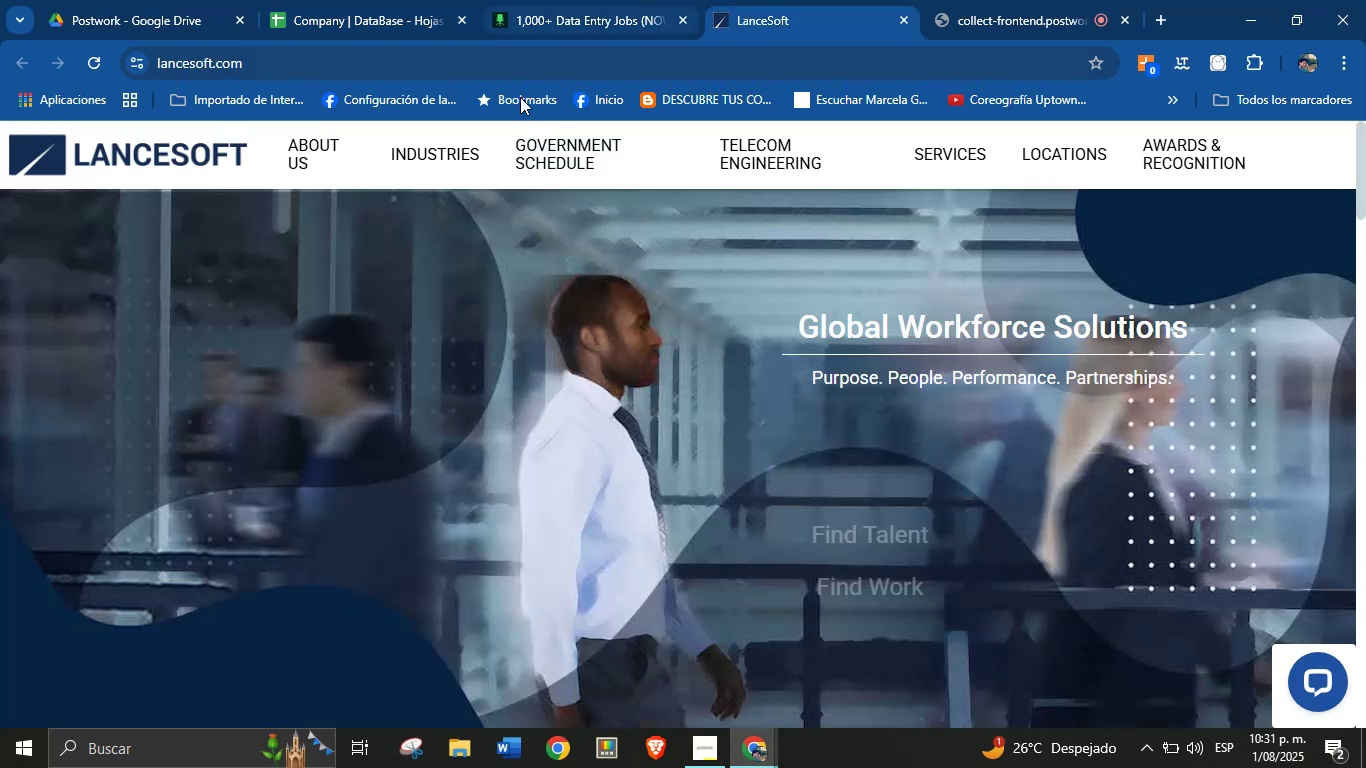 
double_click([476, 70])
 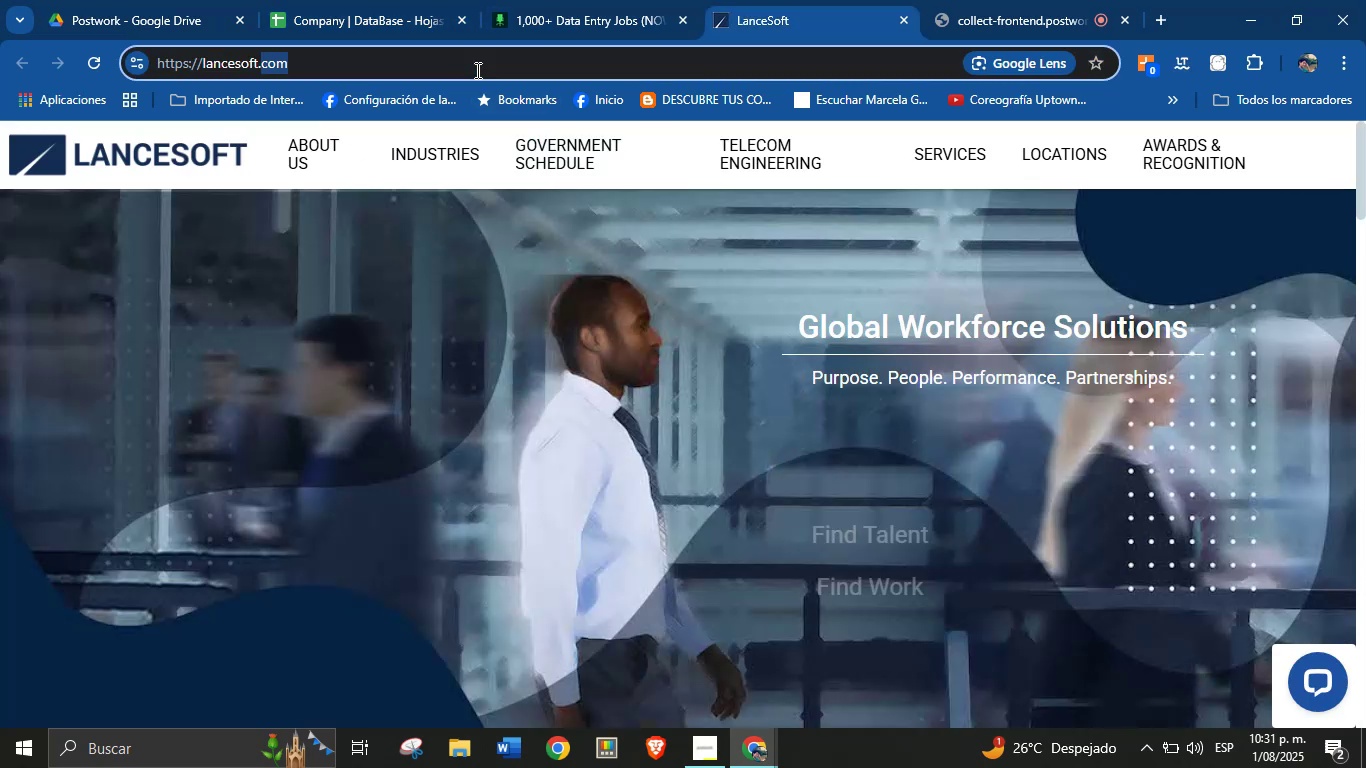 
triple_click([476, 70])
 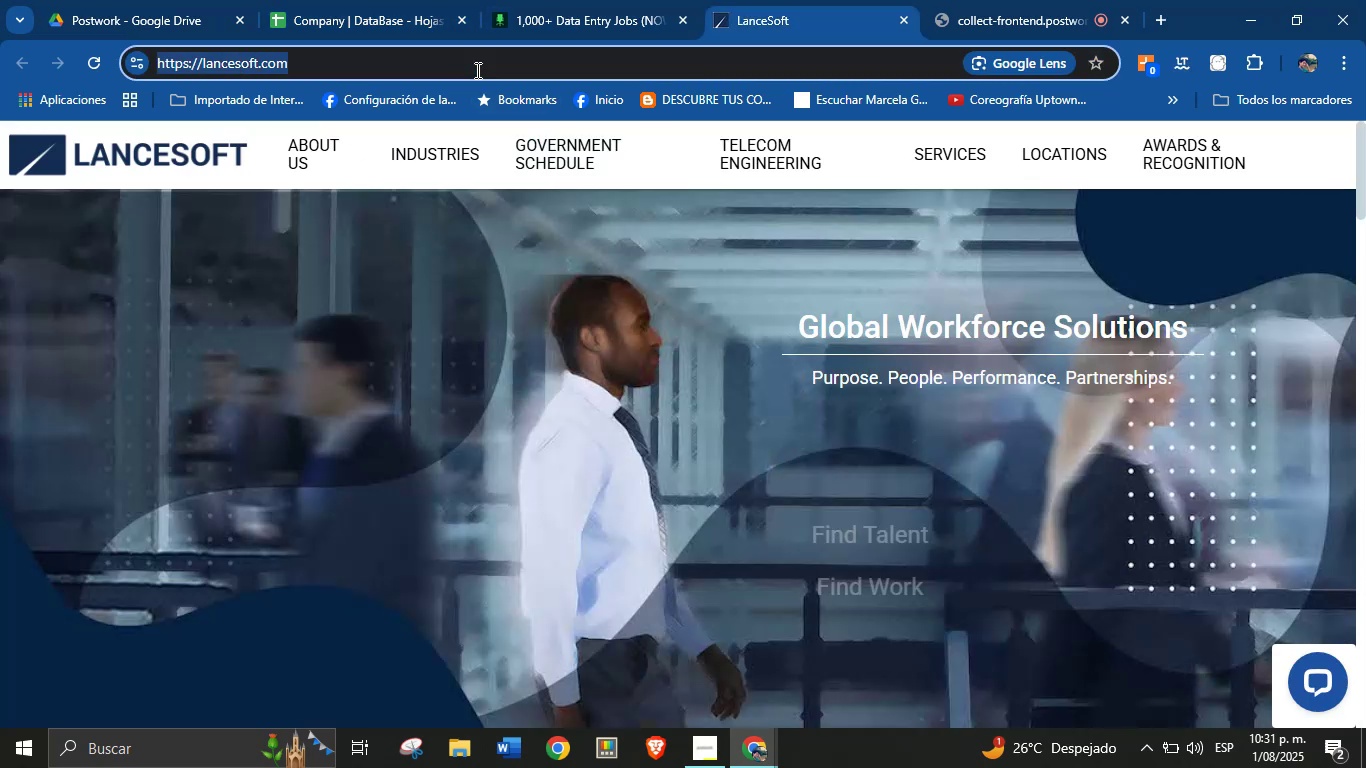 
key(Control+C)
 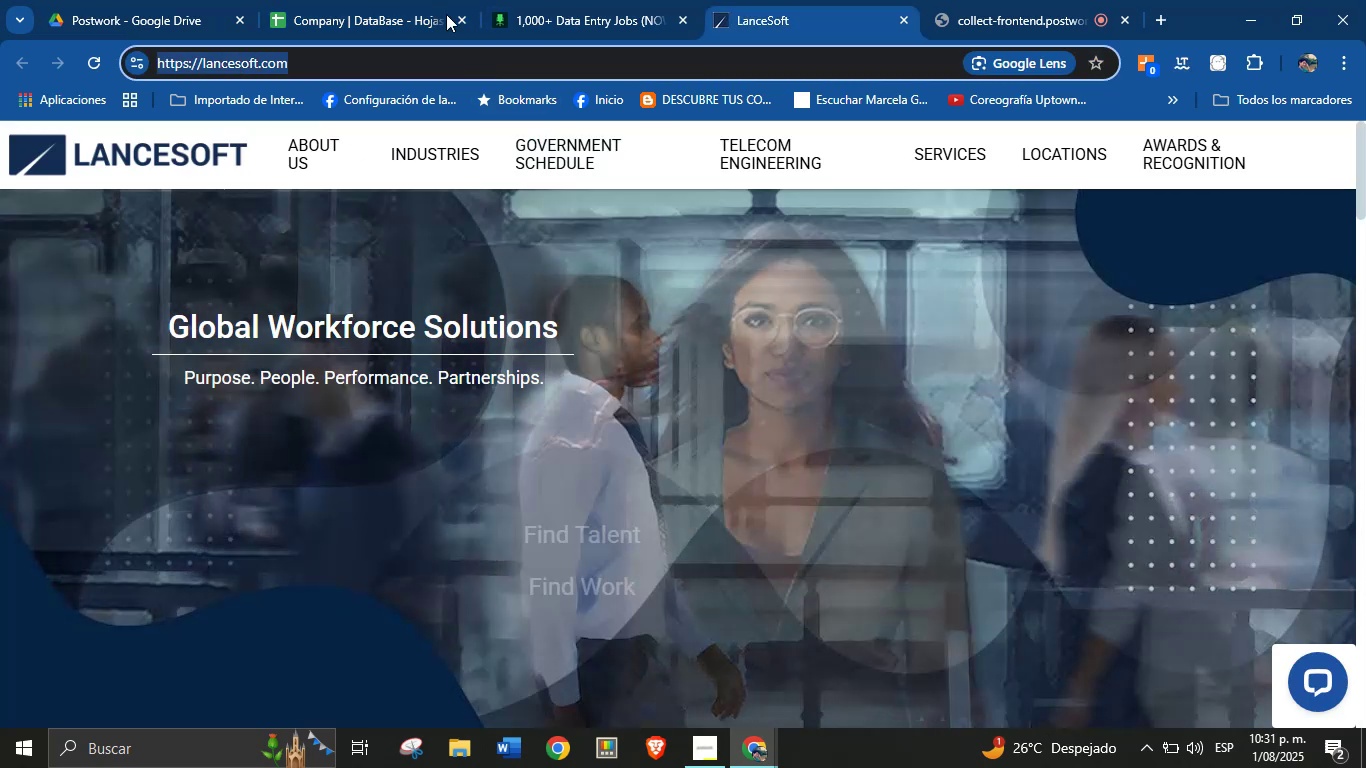 
left_click([383, 0])
 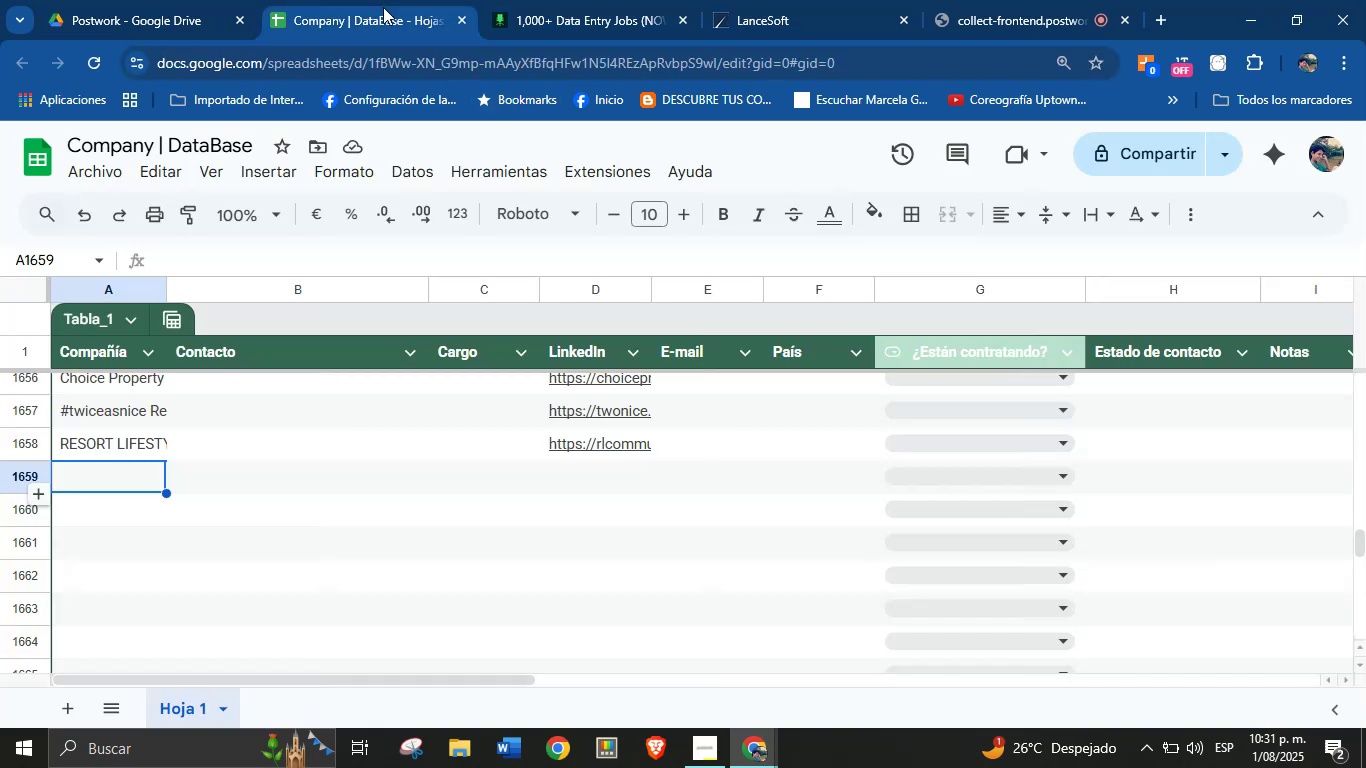 
key(Control+V)
 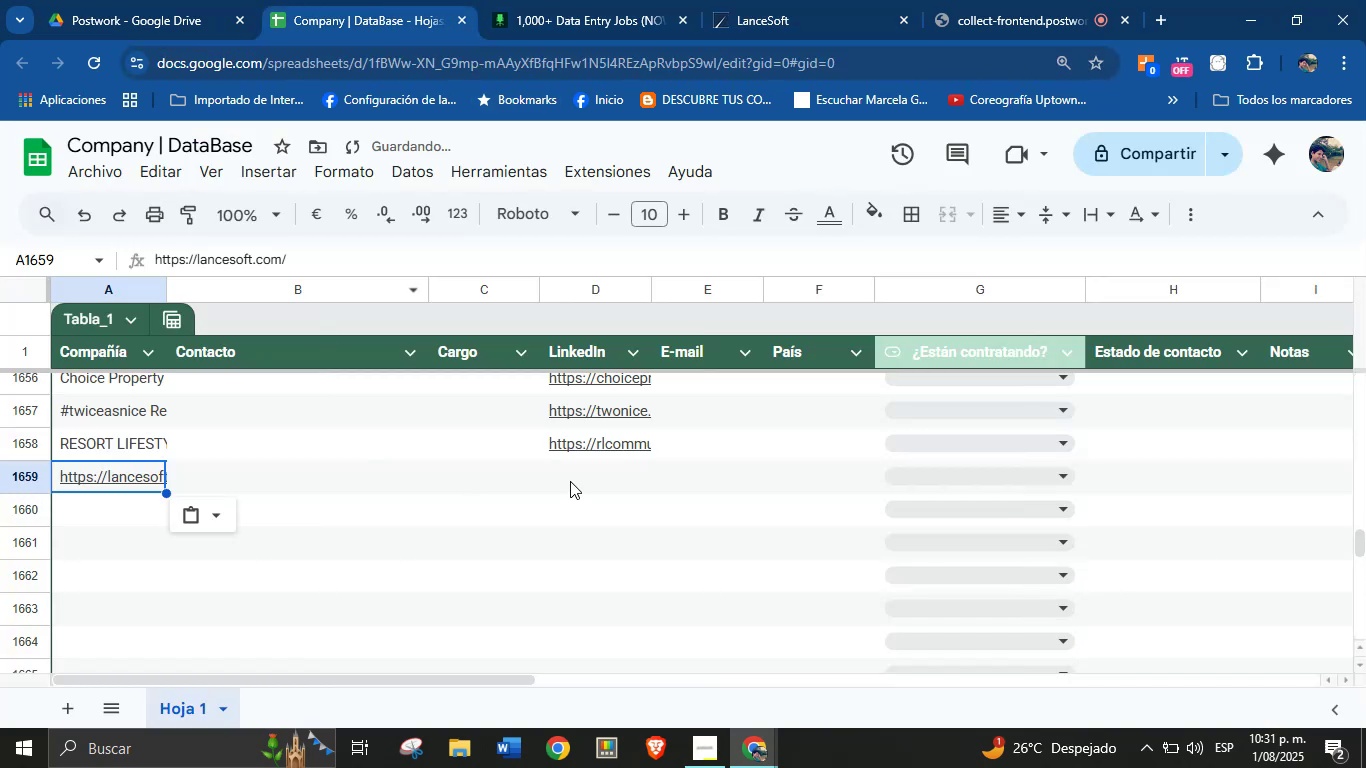 
left_click([588, 473])
 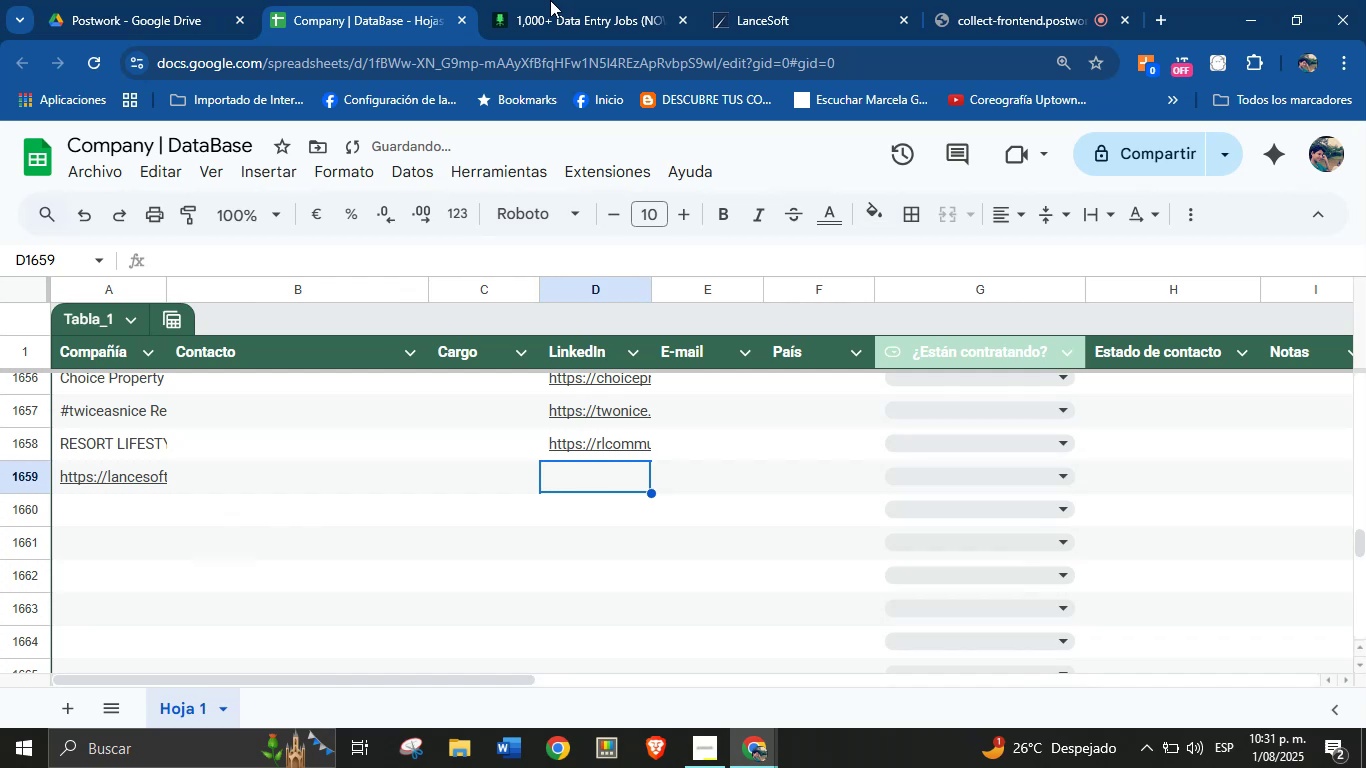 
left_click([564, 0])
 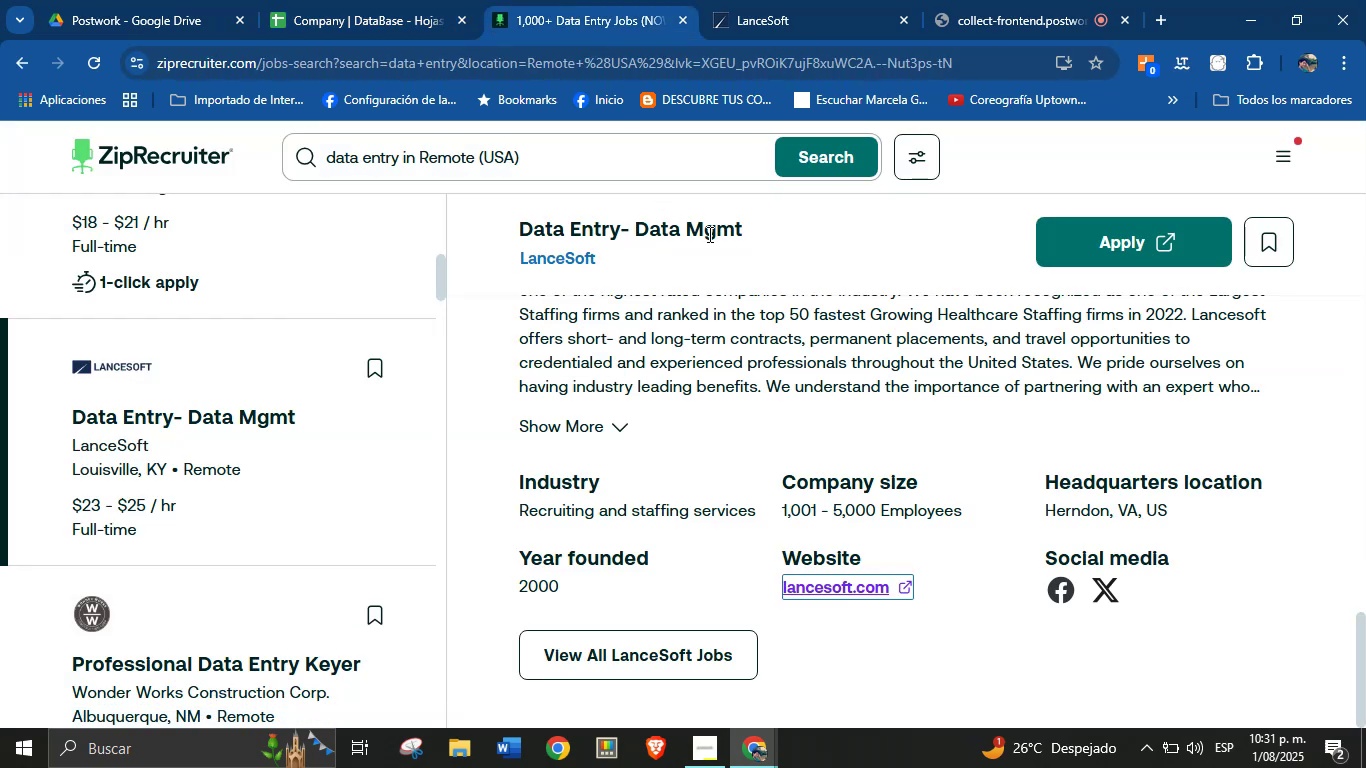 
left_click([773, 0])
 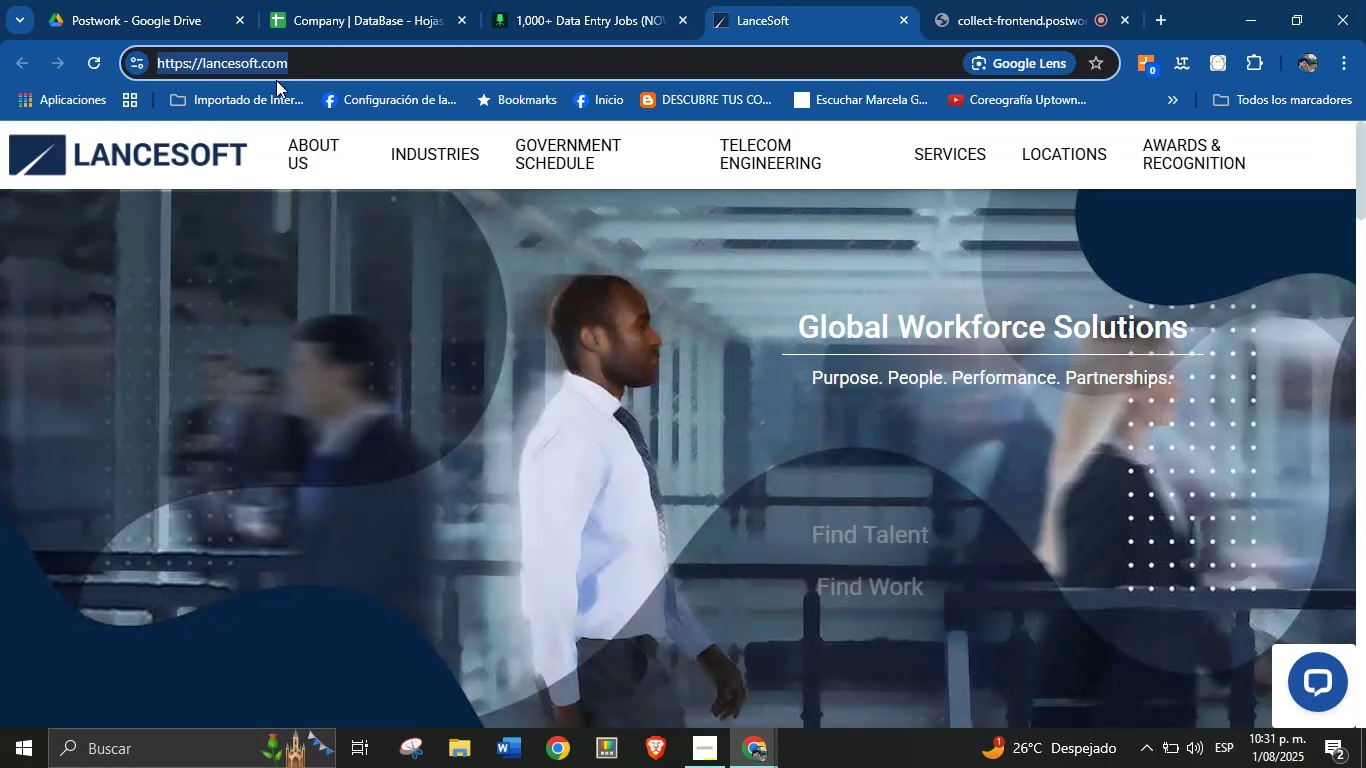 
left_click([546, 0])
 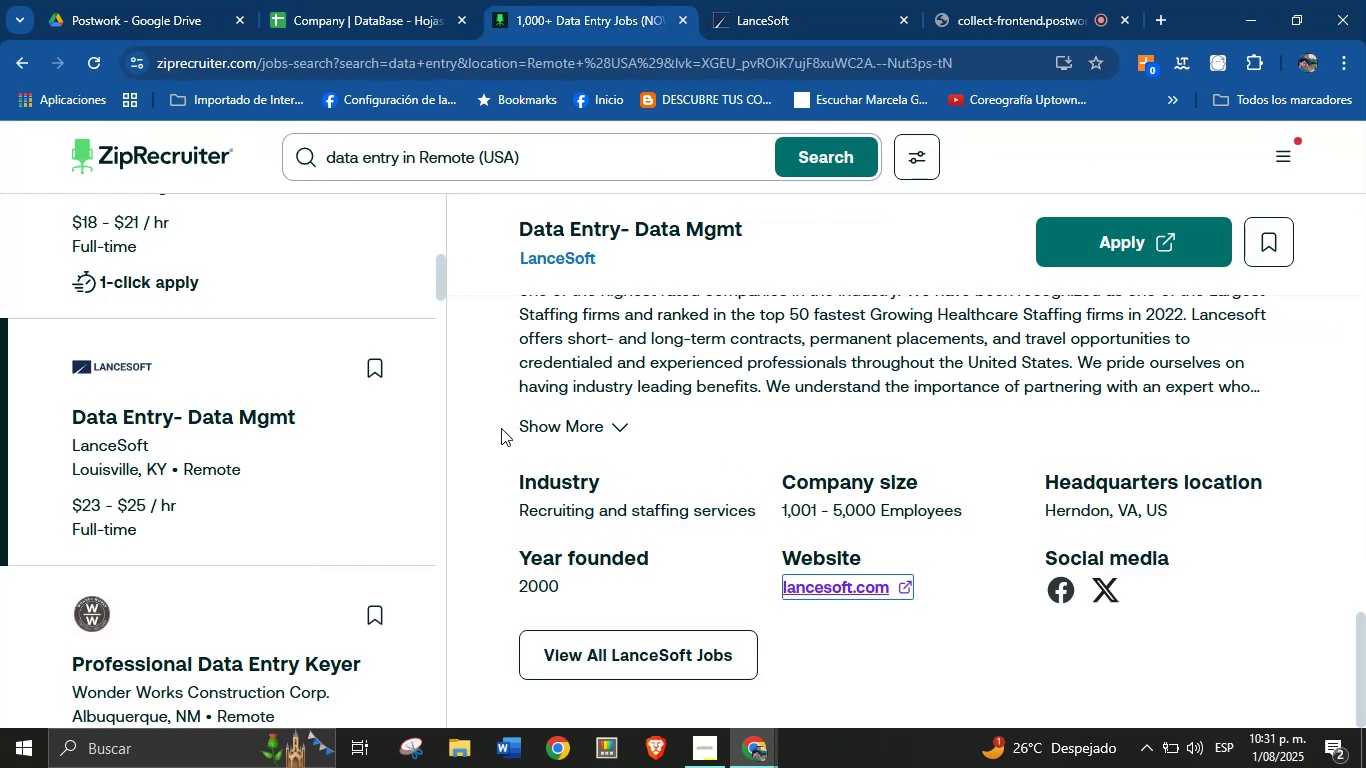 
scroll: coordinate [760, 522], scroll_direction: up, amount: 3.0
 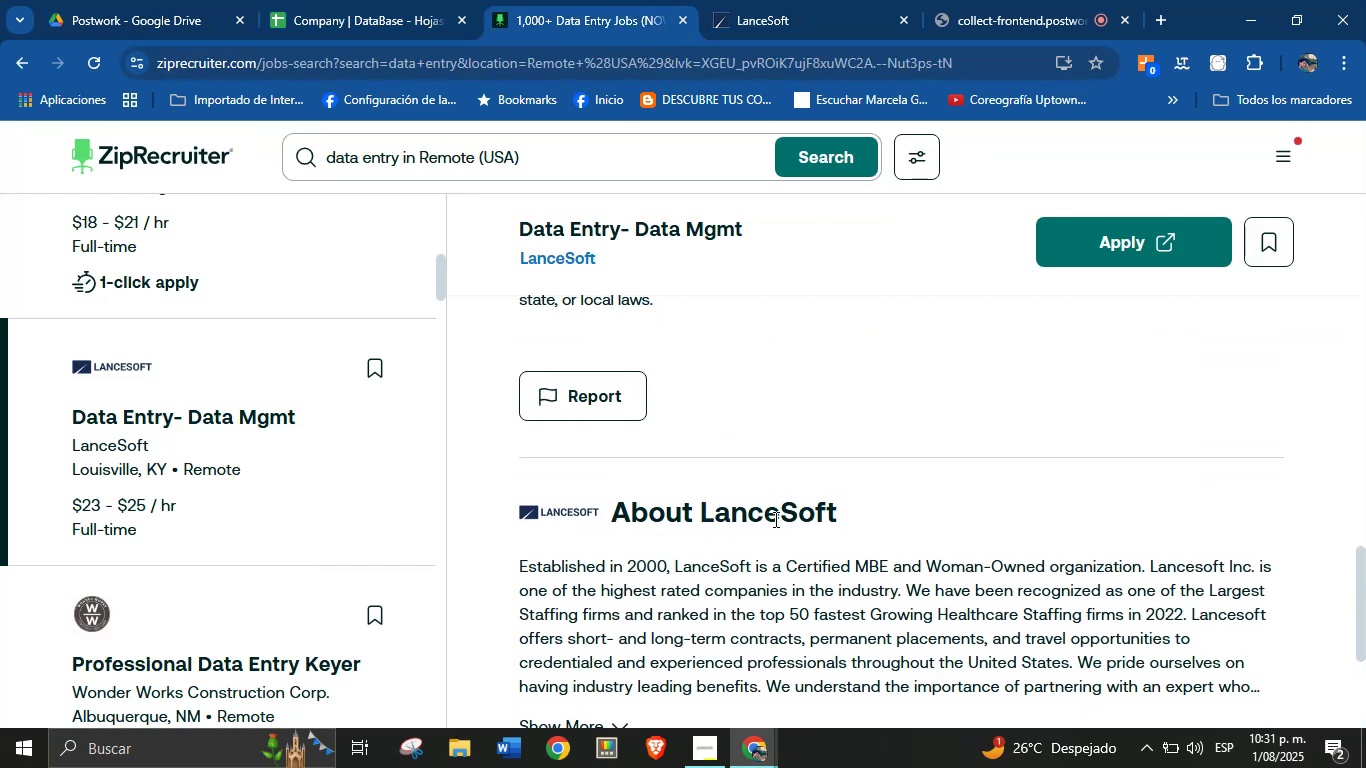 
left_click_drag(start_coordinate=[836, 514], to_coordinate=[702, 510])
 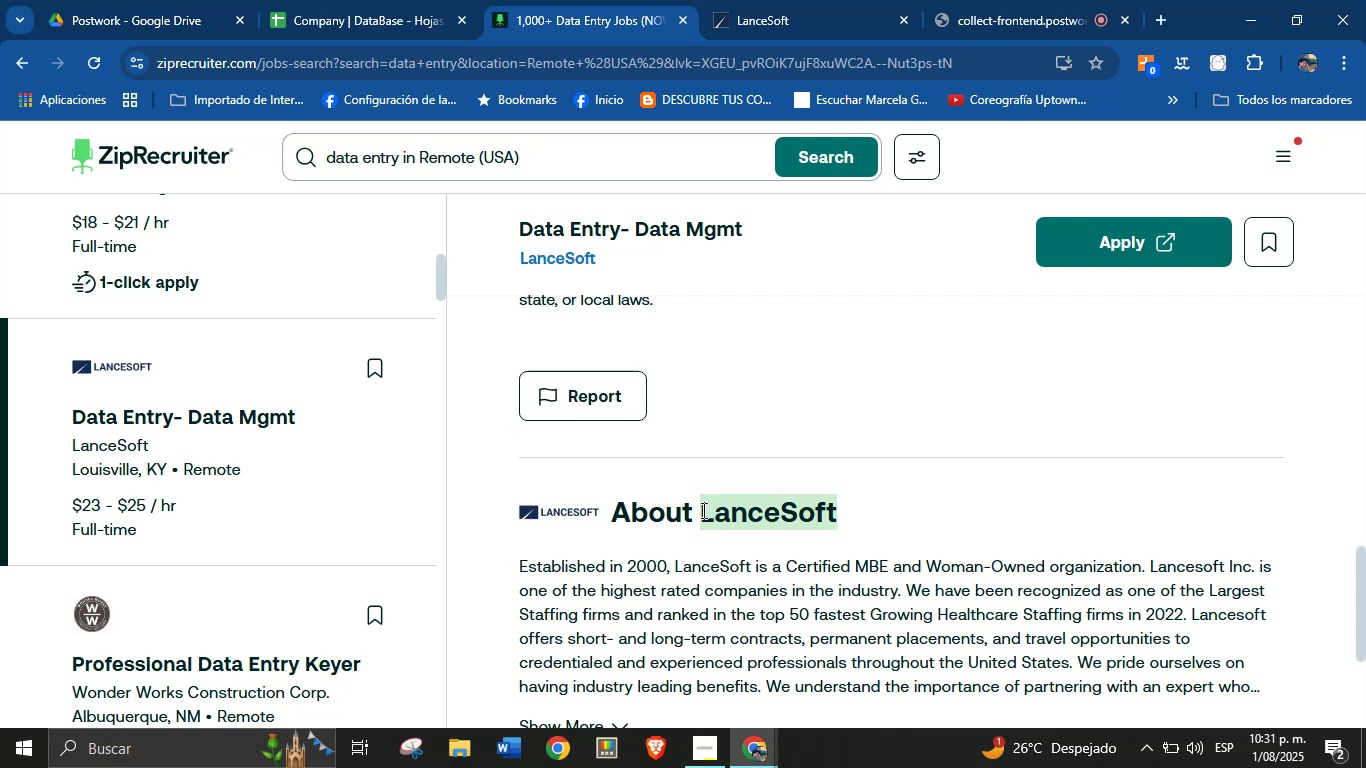 
key(Control+C)
 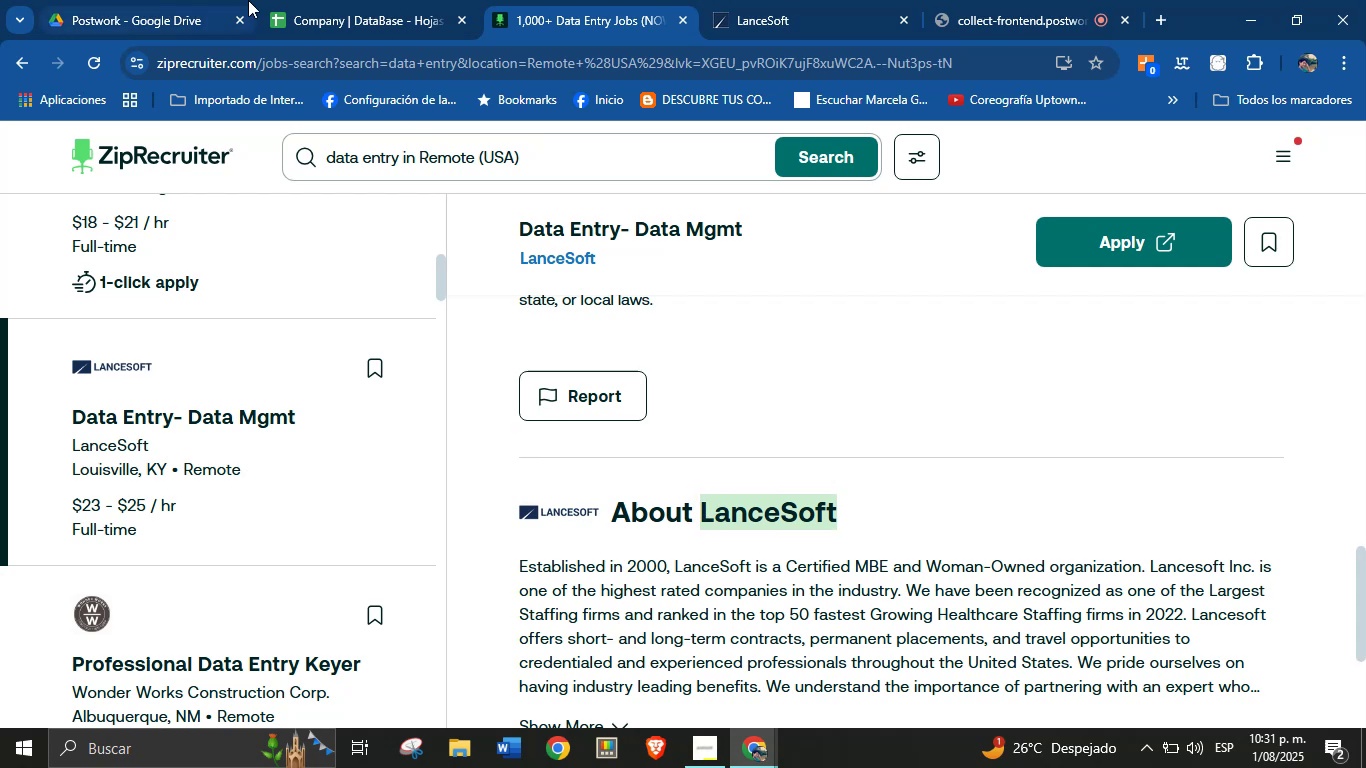 
left_click([327, 0])
 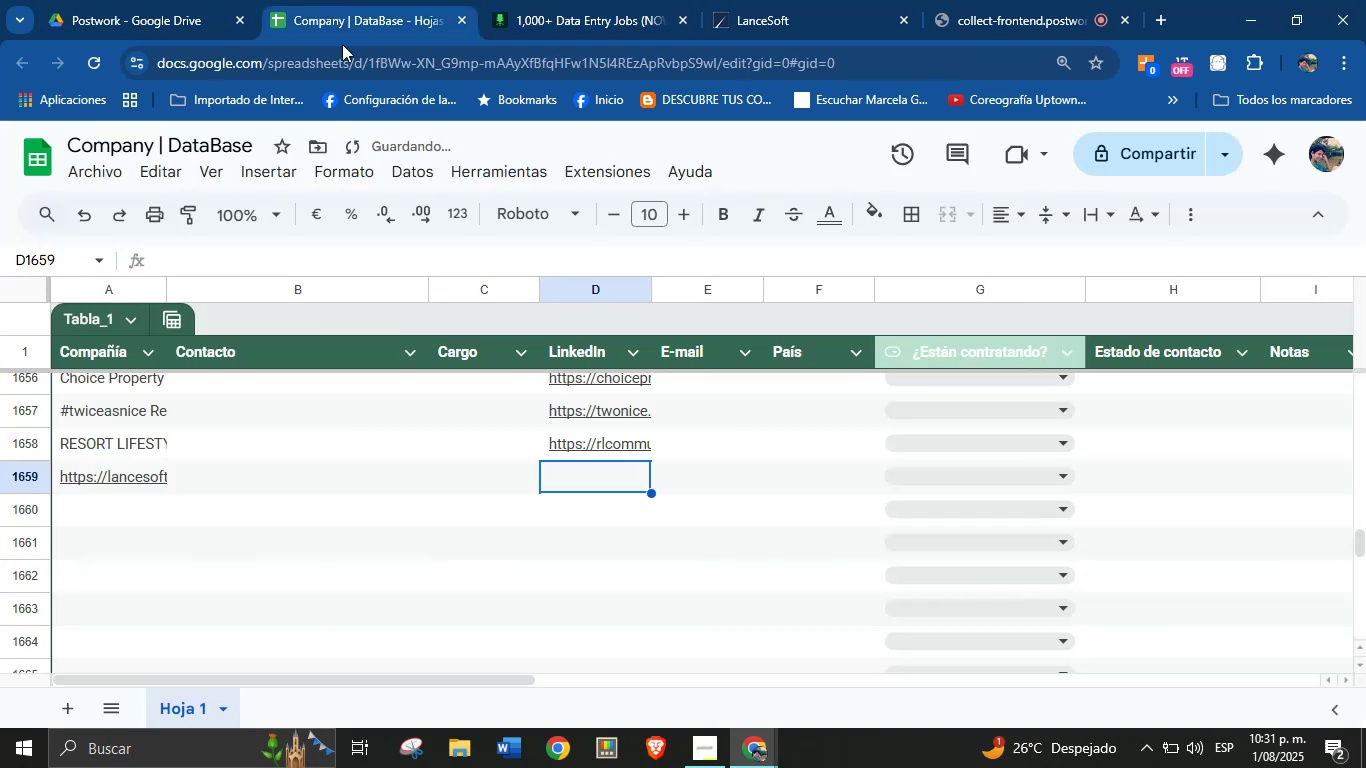 
key(Control+V)
 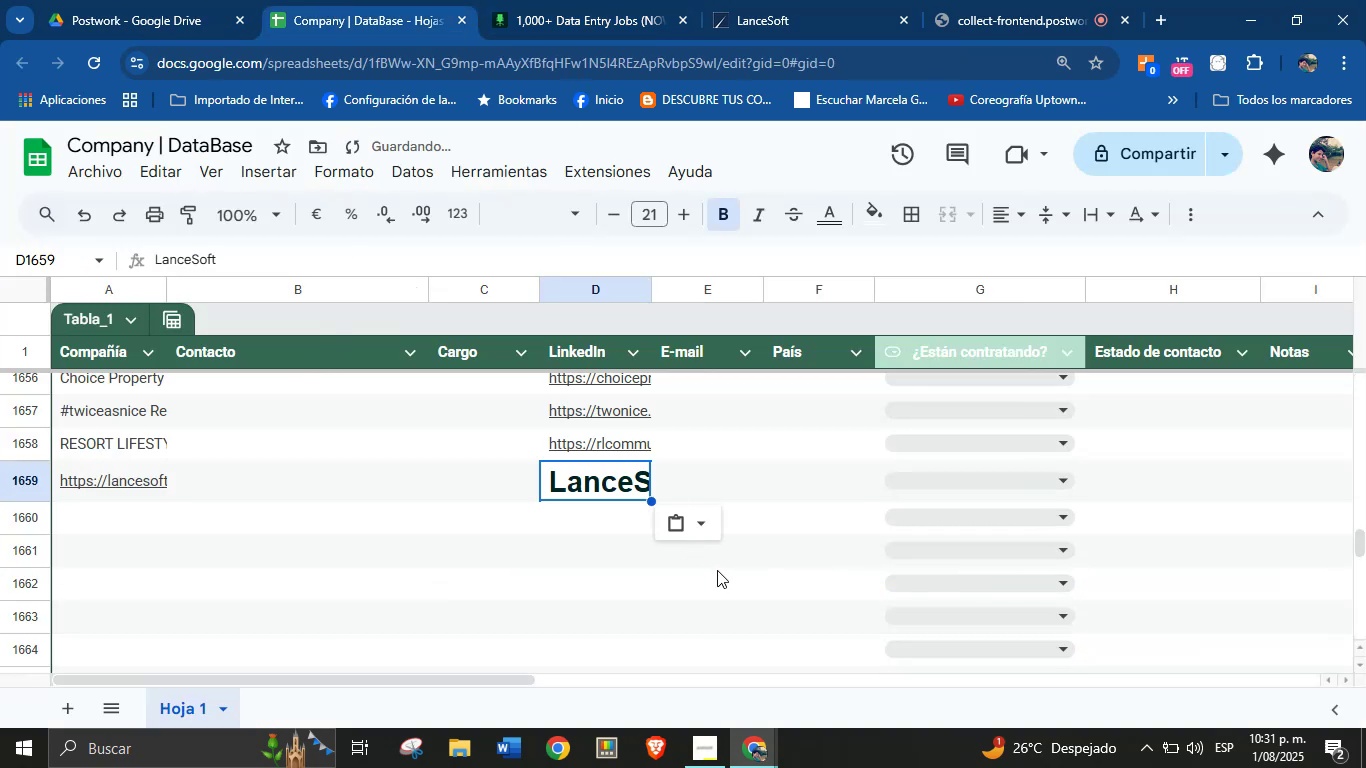 
left_click([697, 530])
 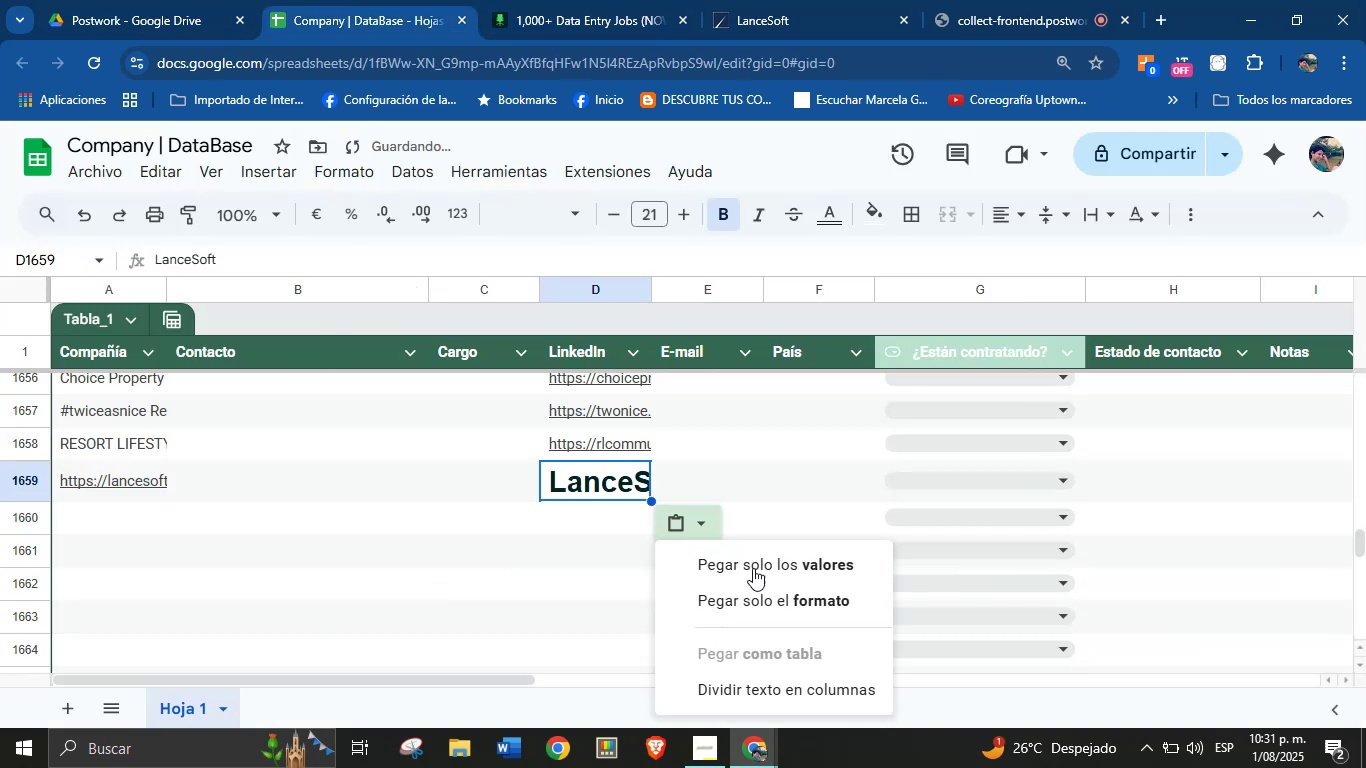 
left_click([753, 568])
 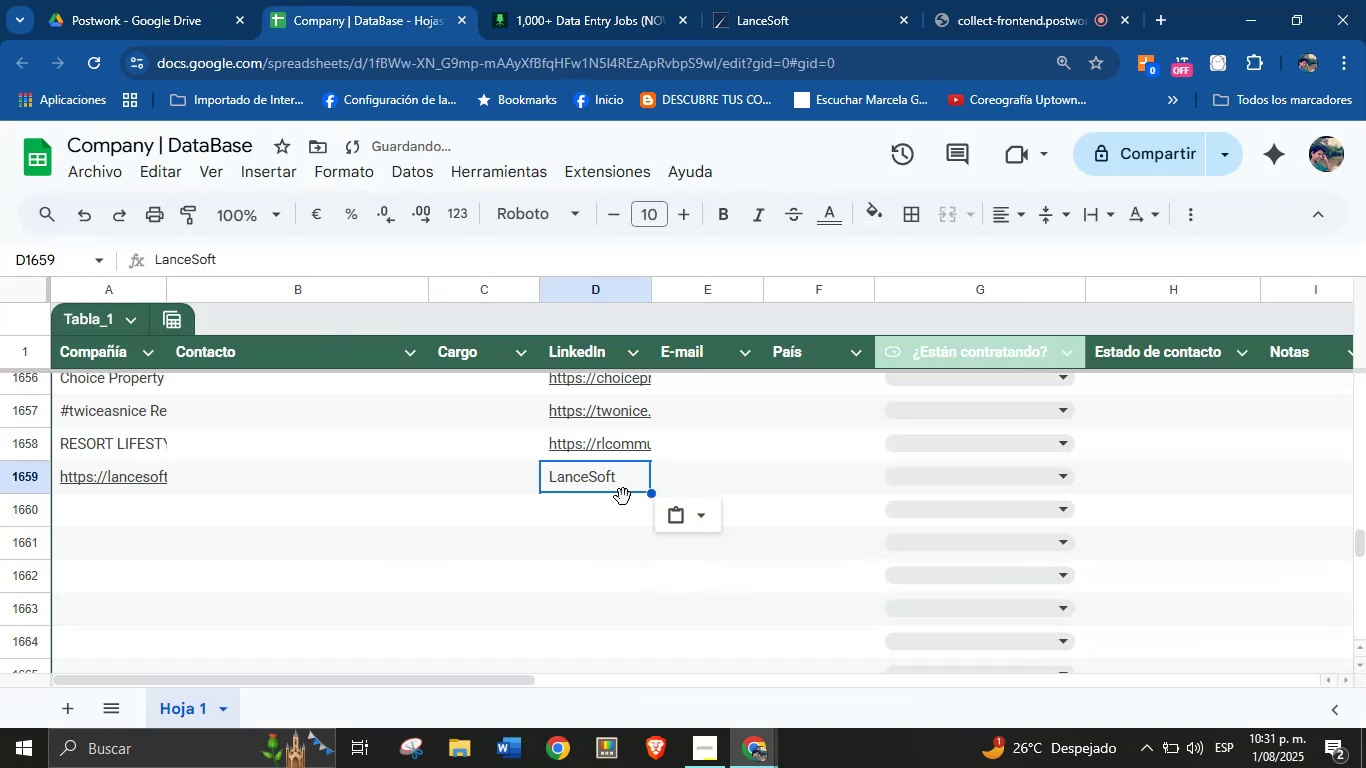 
left_click_drag(start_coordinate=[612, 493], to_coordinate=[147, 468])
 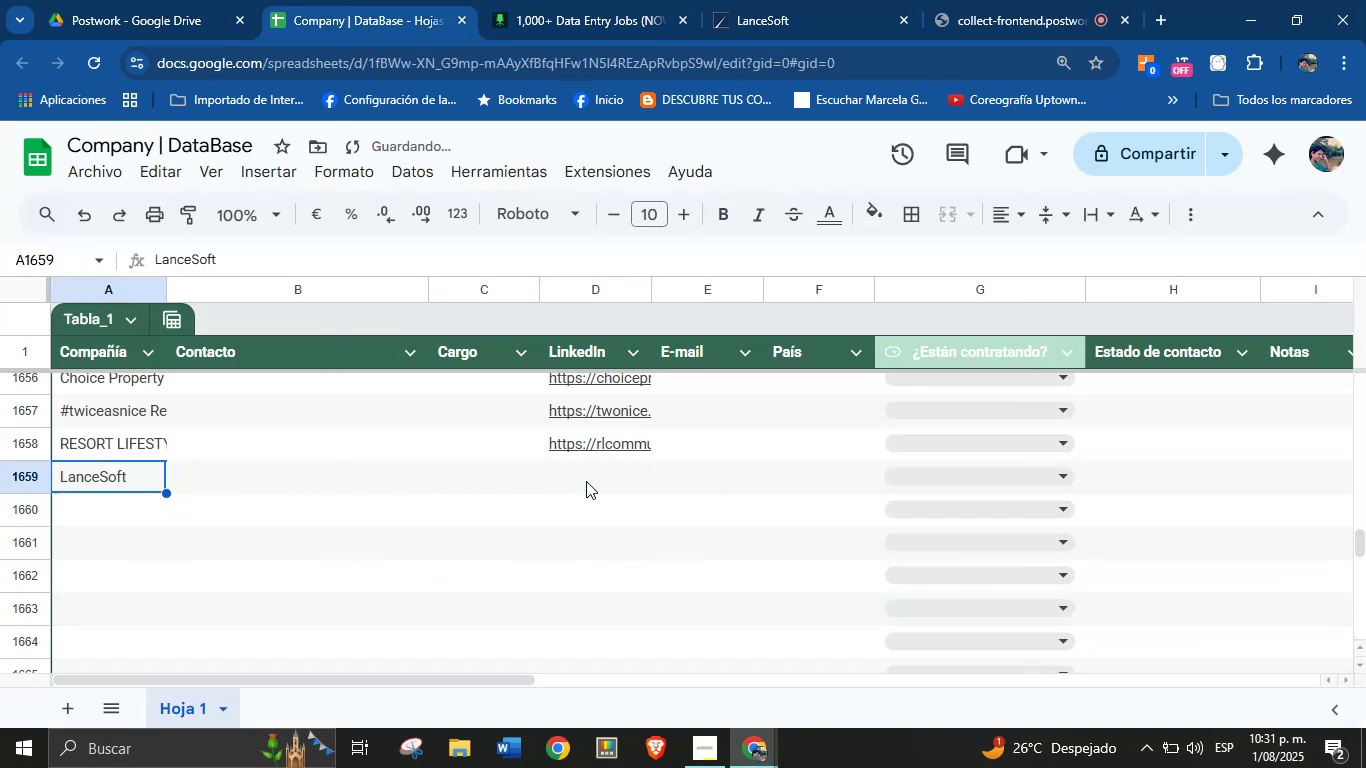 
left_click([593, 478])
 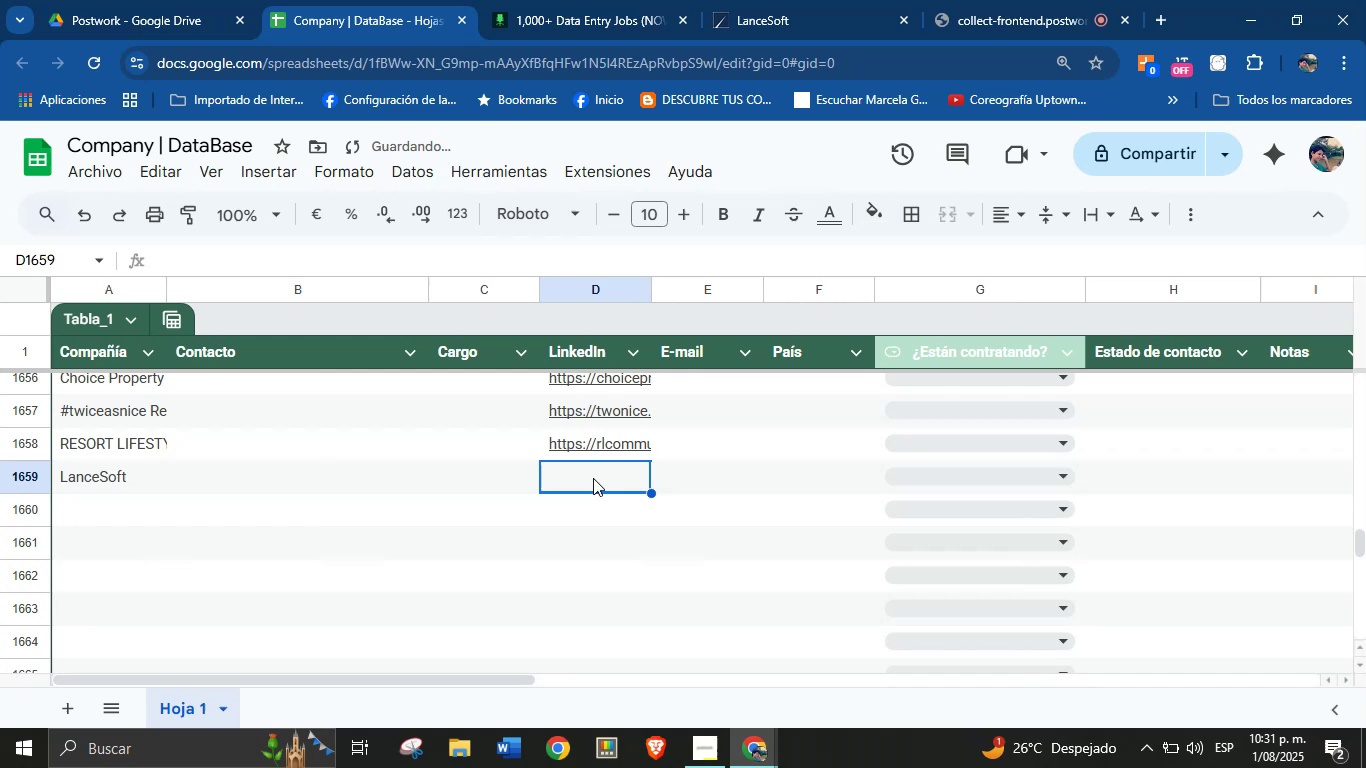 
key(Meta+V)
 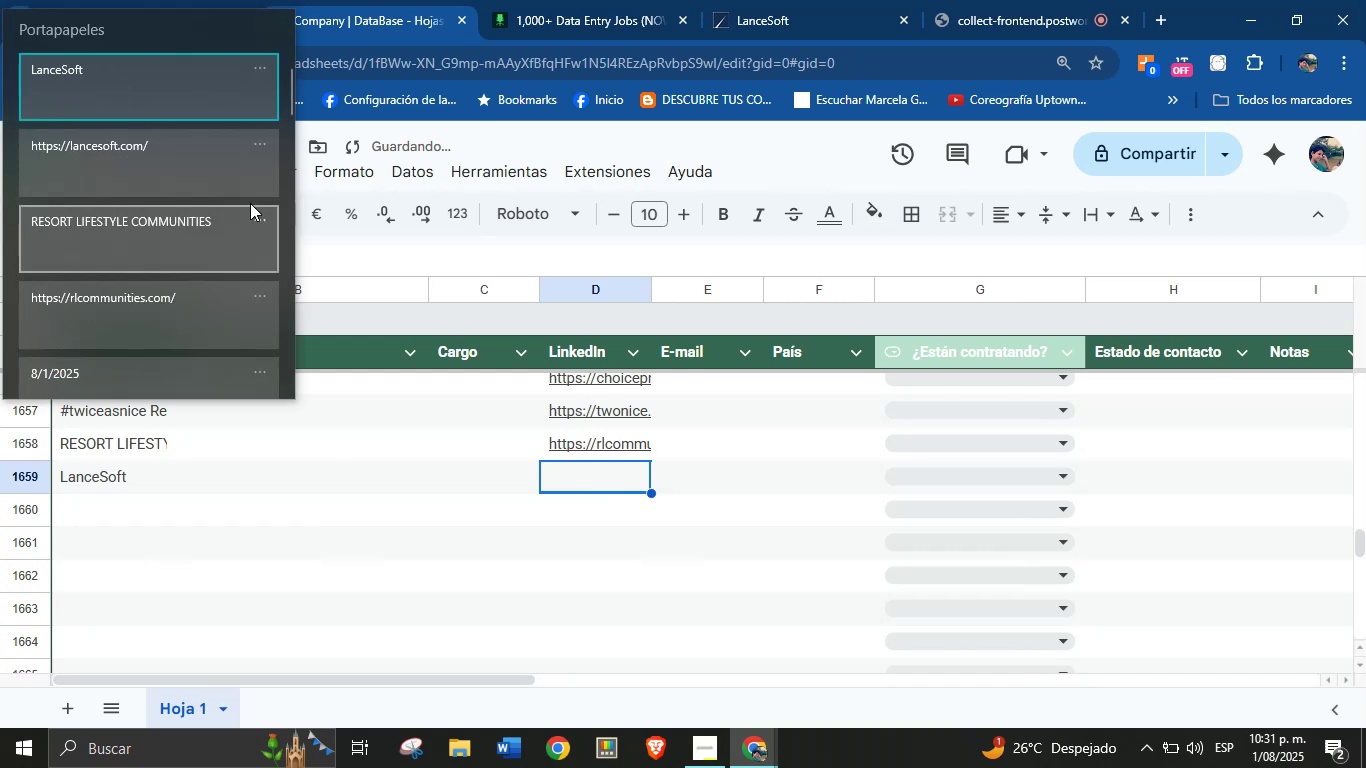 
left_click([210, 159])
 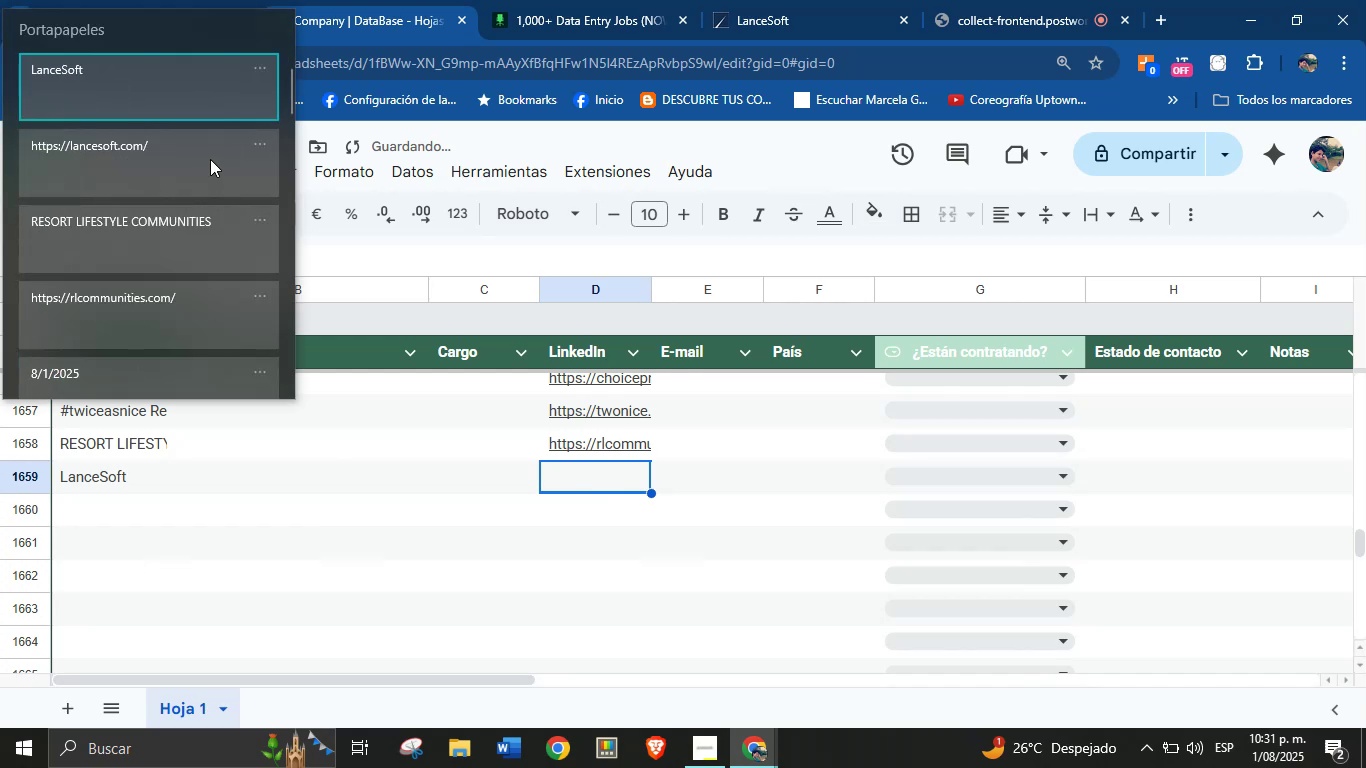 
key(Control+ControlLeft)
 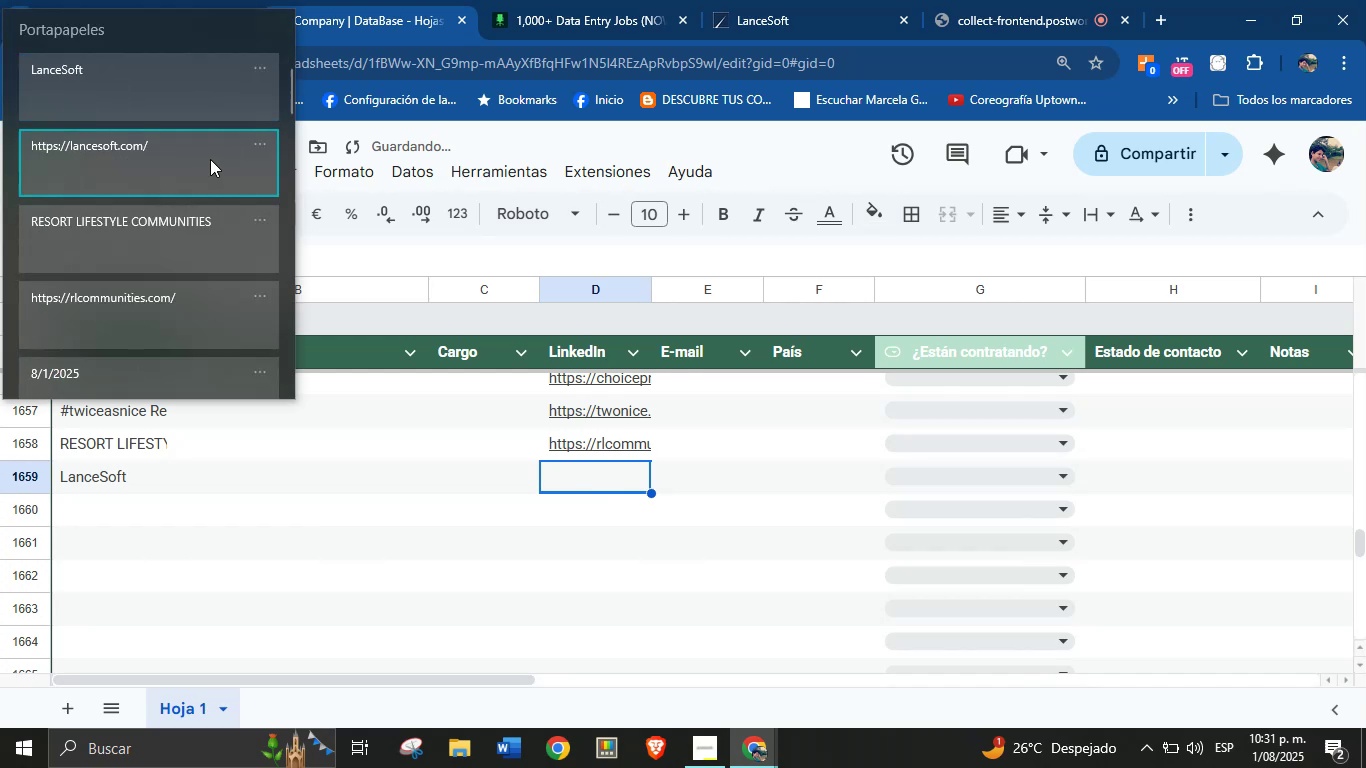 
hold_key(key=V, duration=24.38)
 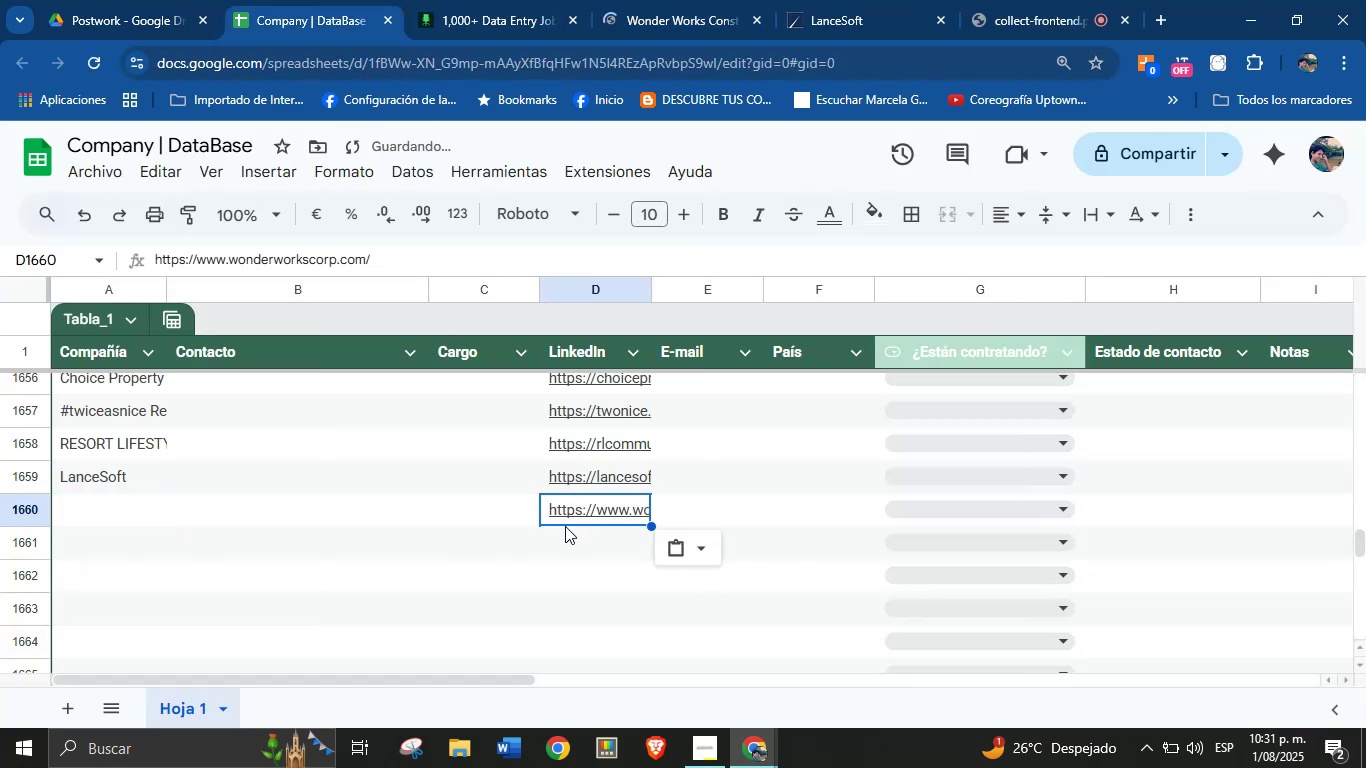 
left_click([136, 517])
 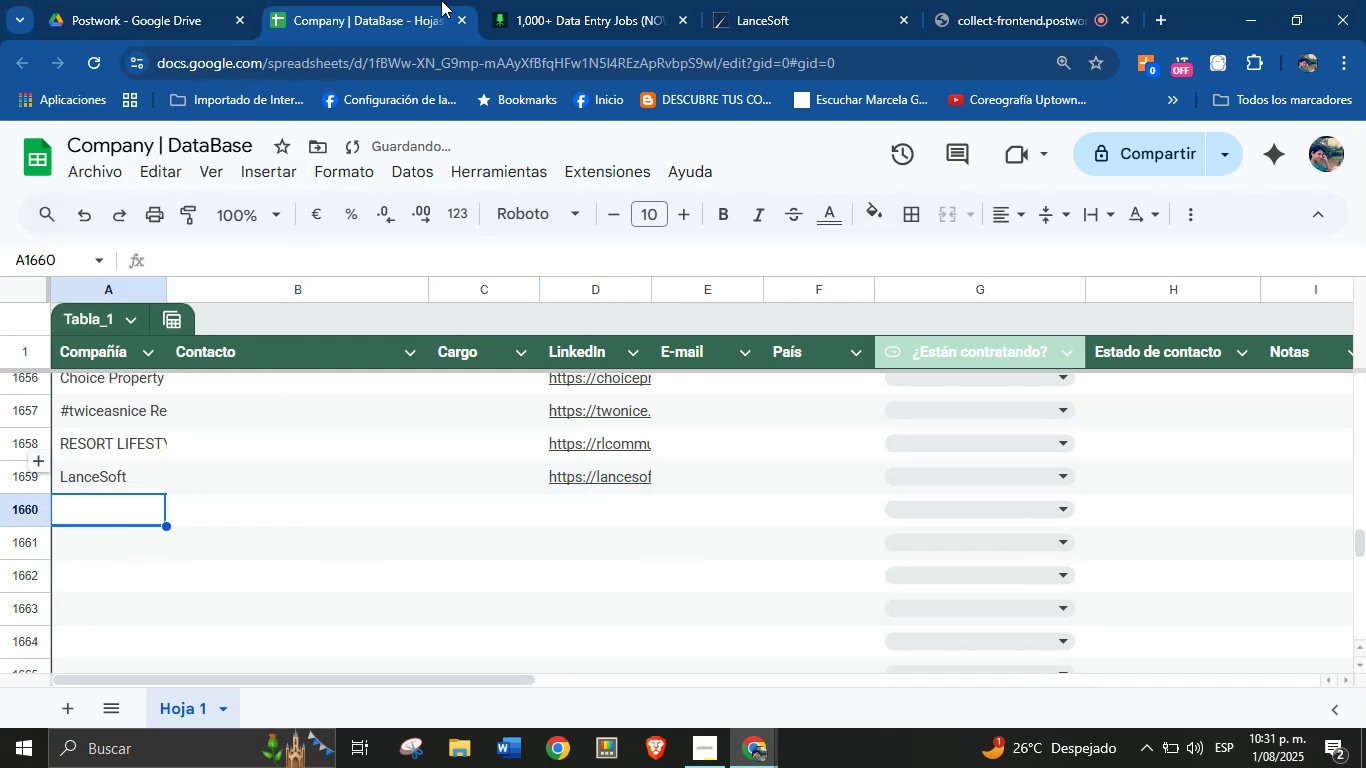 
left_click([529, 0])
 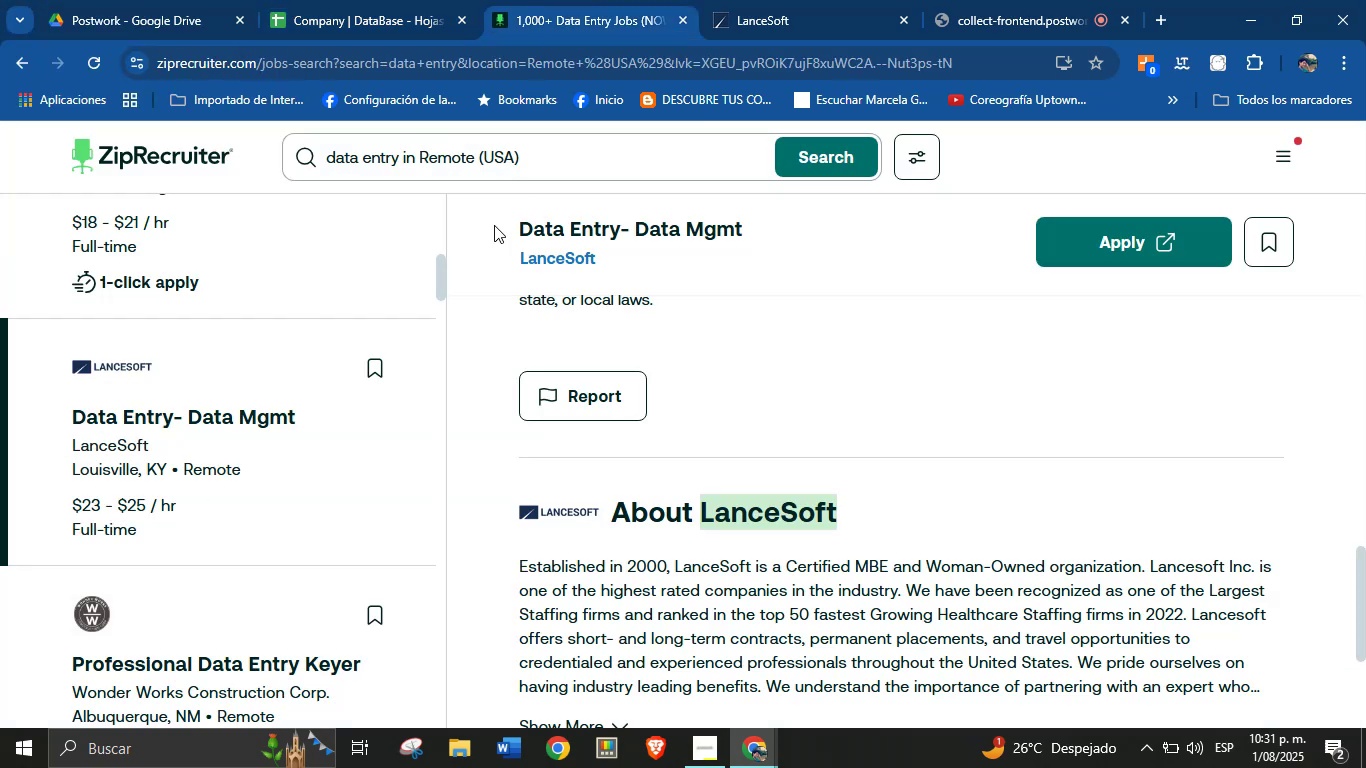 
scroll: coordinate [237, 359], scroll_direction: down, amount: 2.0
 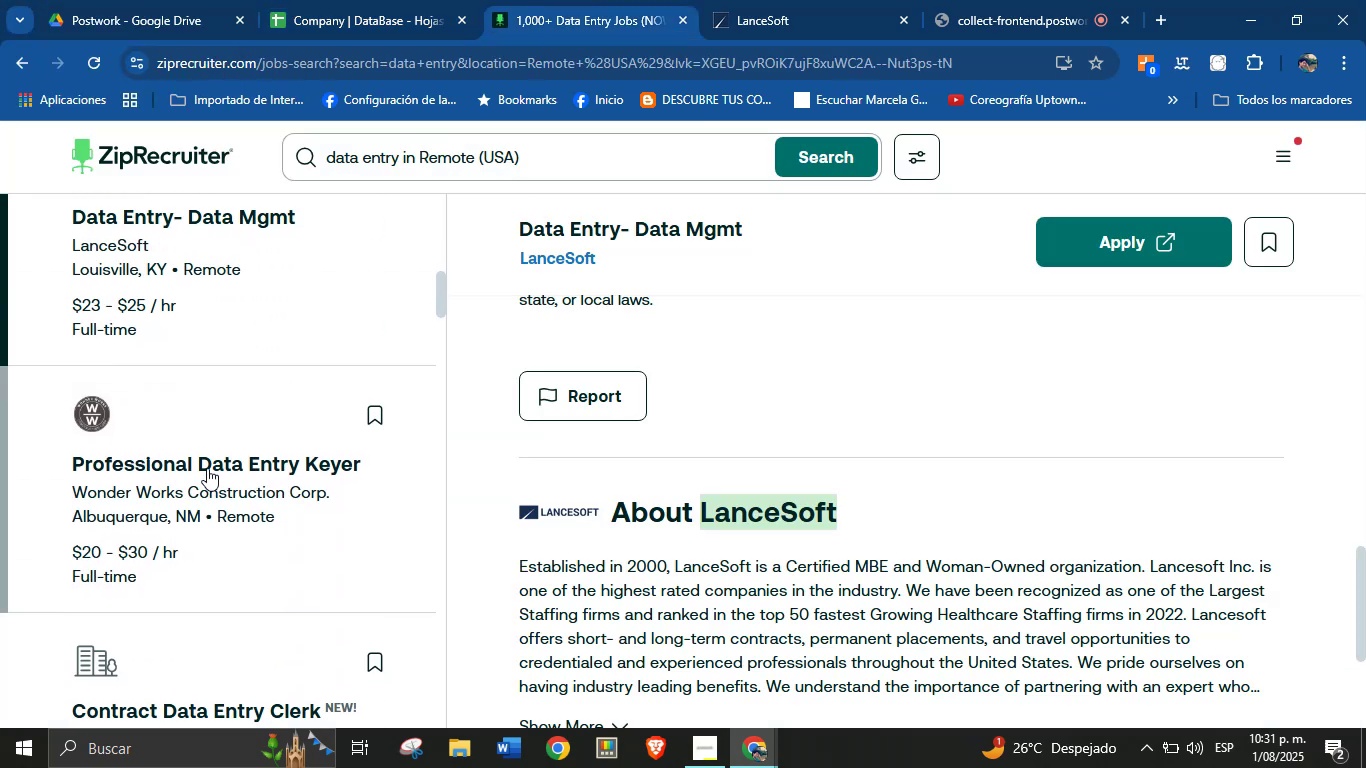 
left_click([210, 461])
 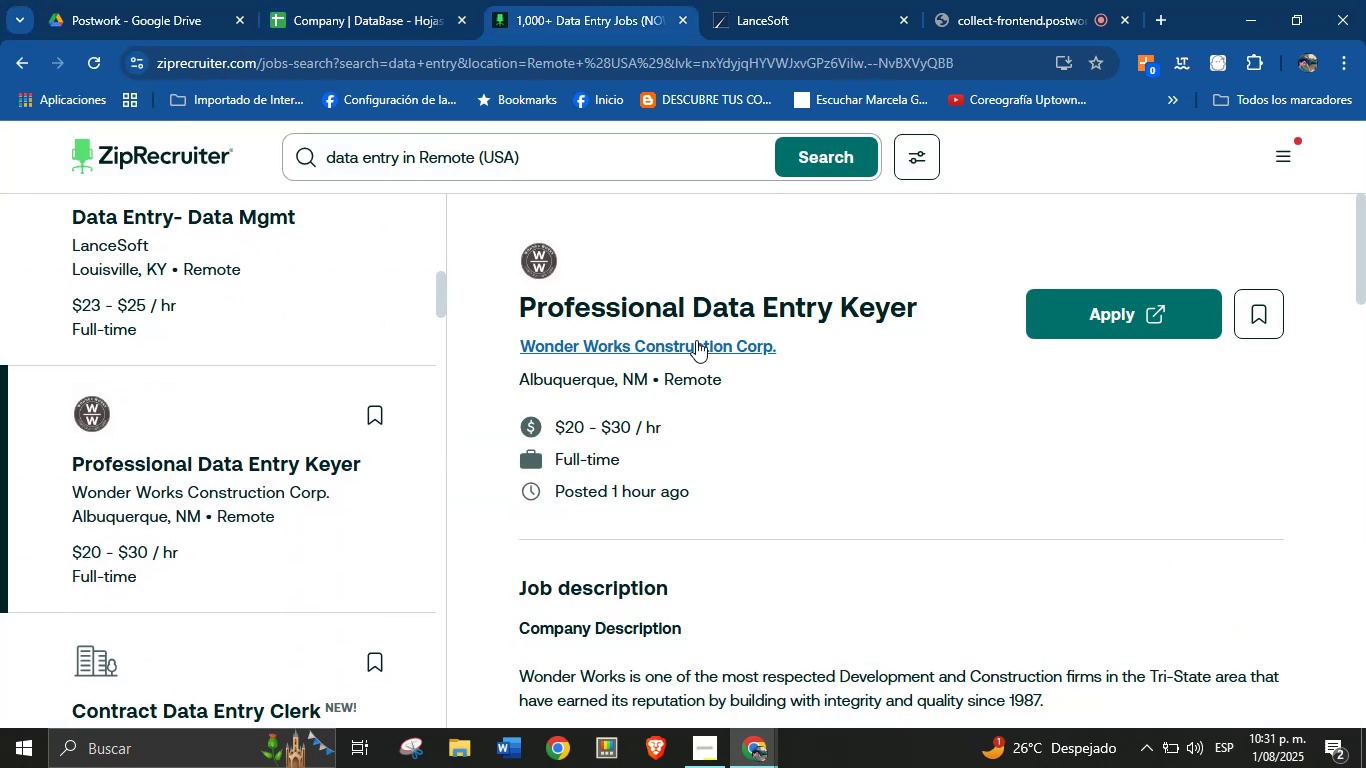 
scroll: coordinate [757, 462], scroll_direction: down, amount: 2.0
 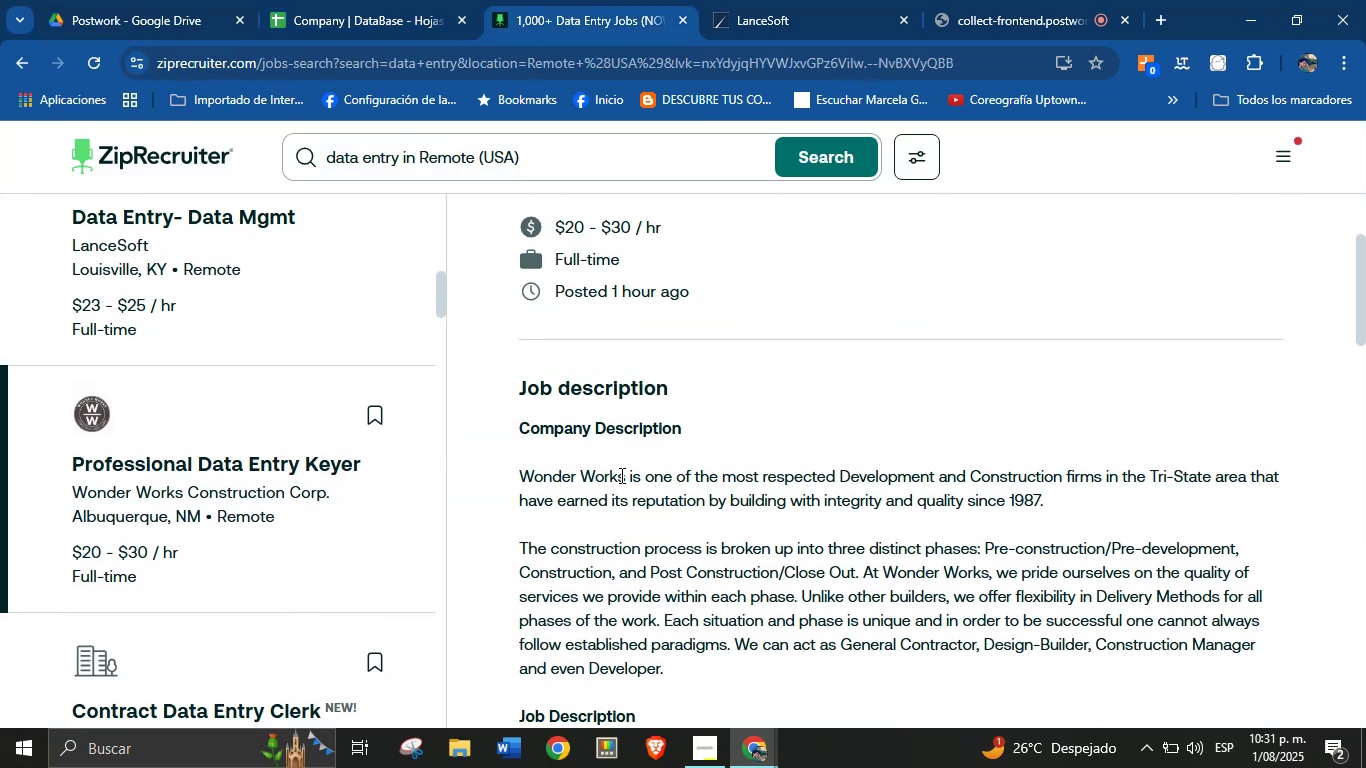 
left_click_drag(start_coordinate=[627, 477], to_coordinate=[513, 475])
 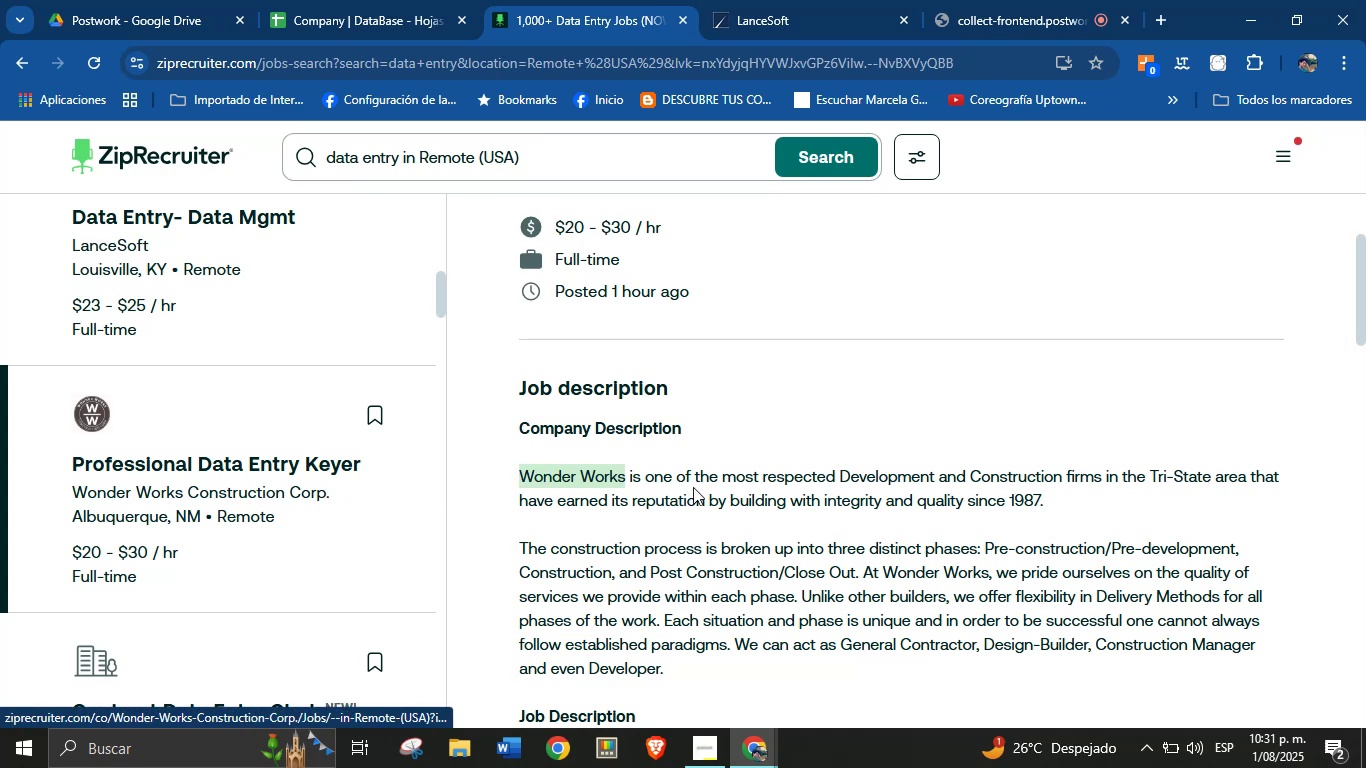 
left_click([818, 484])
 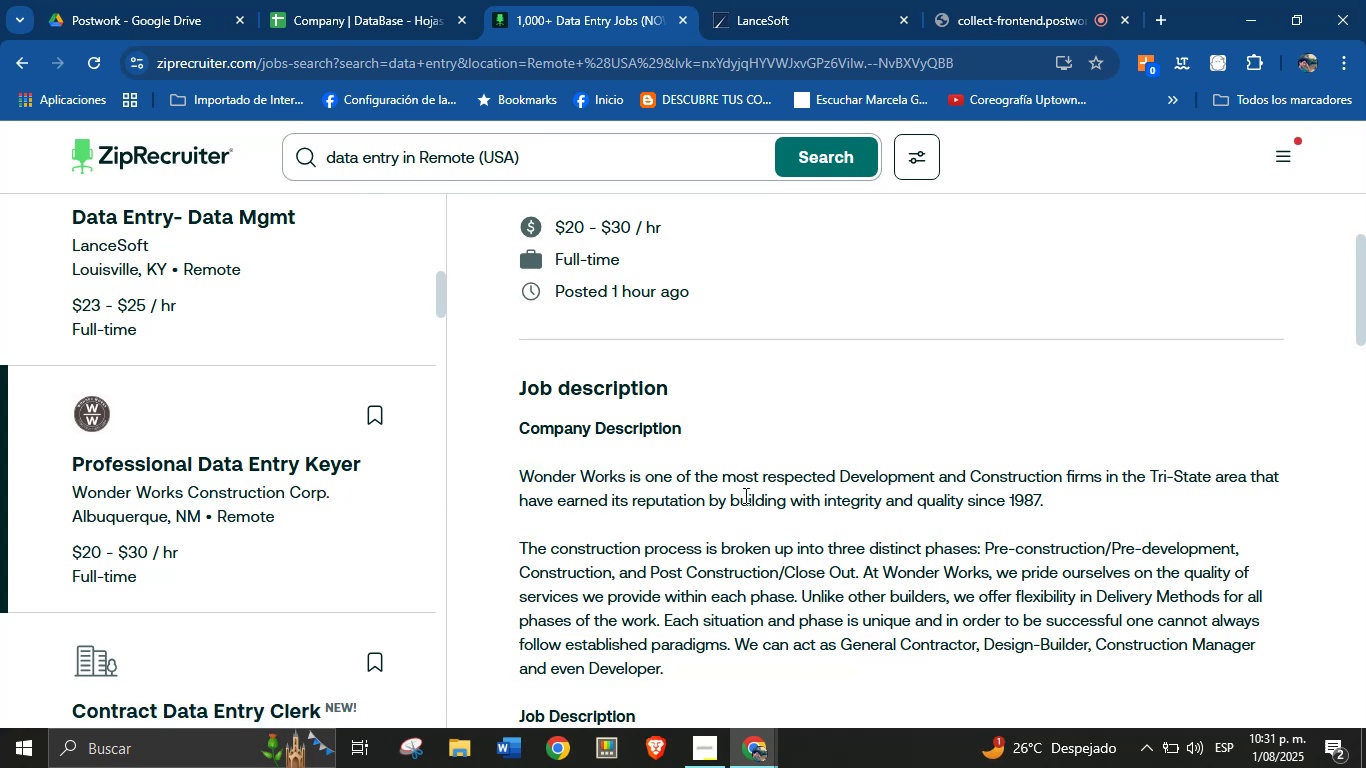 
scroll: coordinate [861, 537], scroll_direction: down, amount: 18.0
 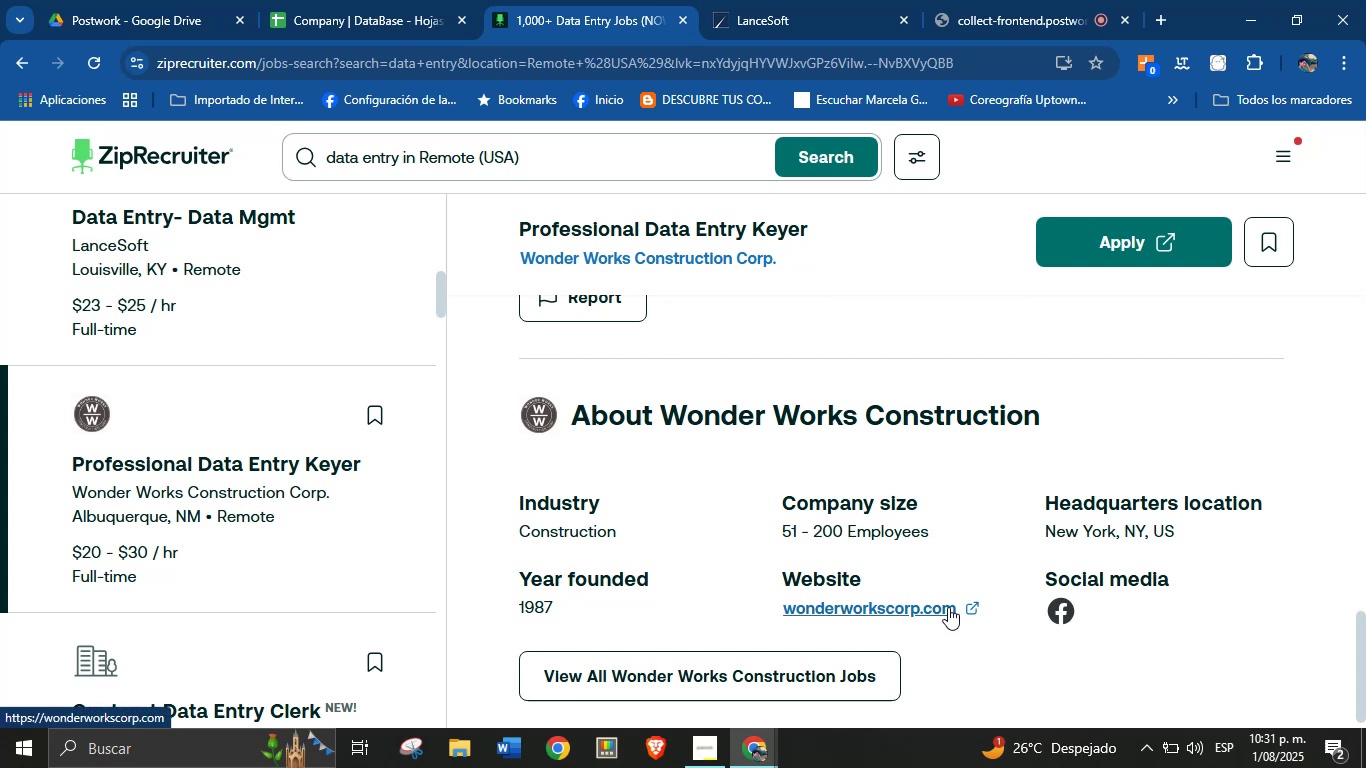 
left_click([963, 607])
 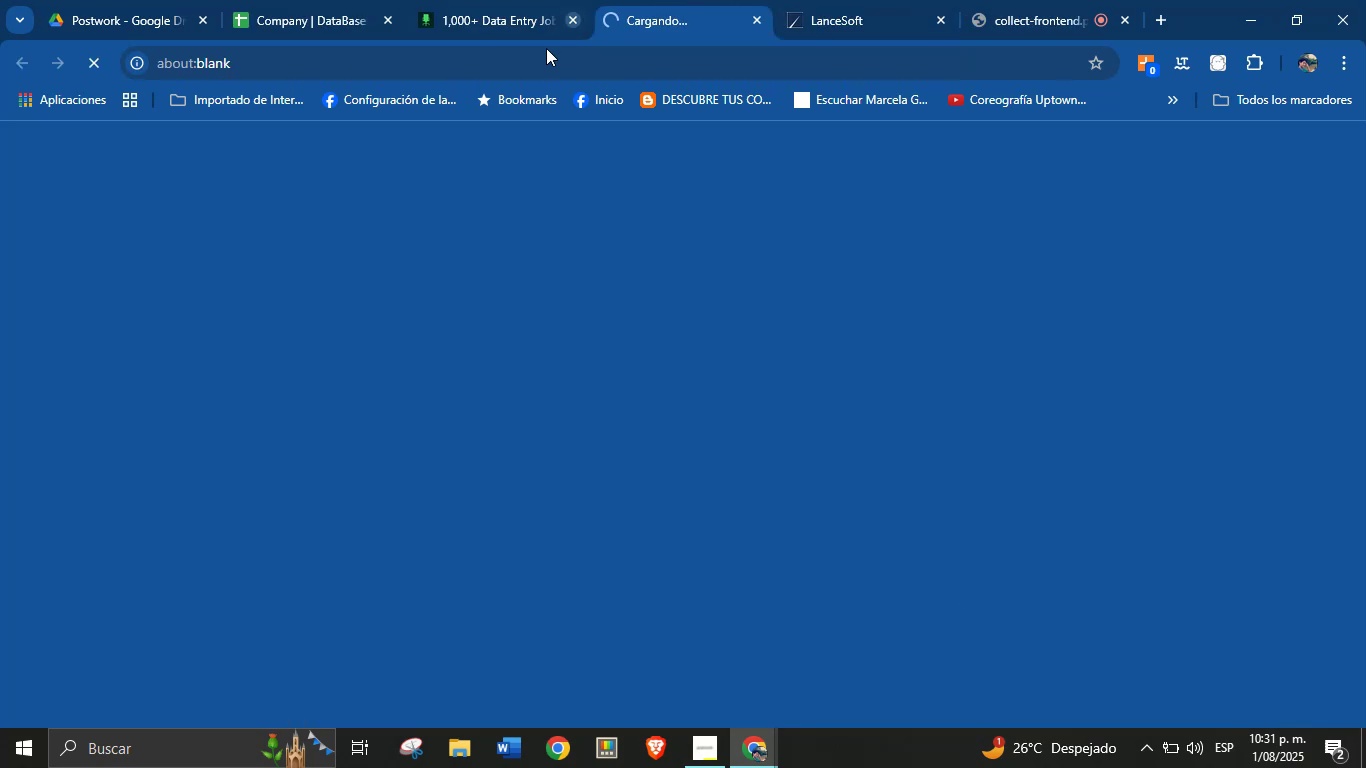 
double_click([546, 48])
 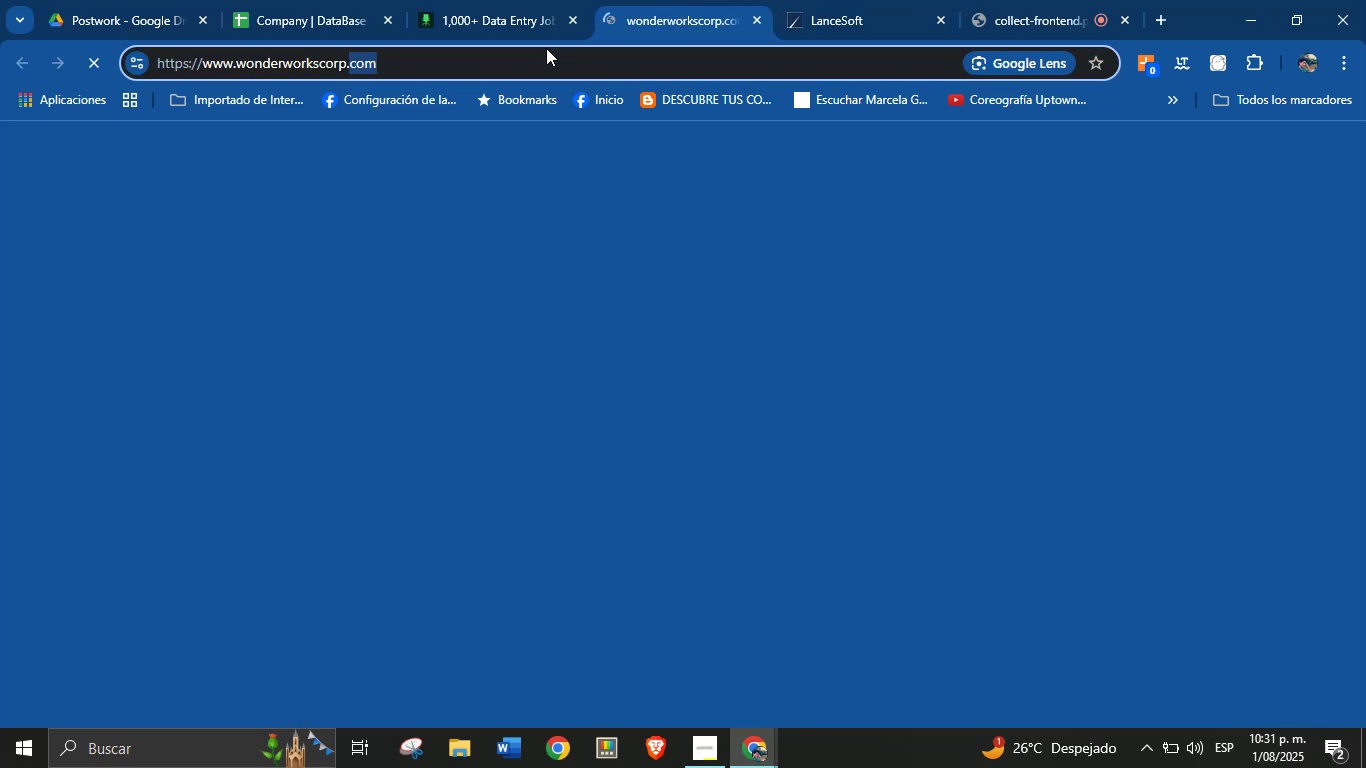 
triple_click([546, 48])
 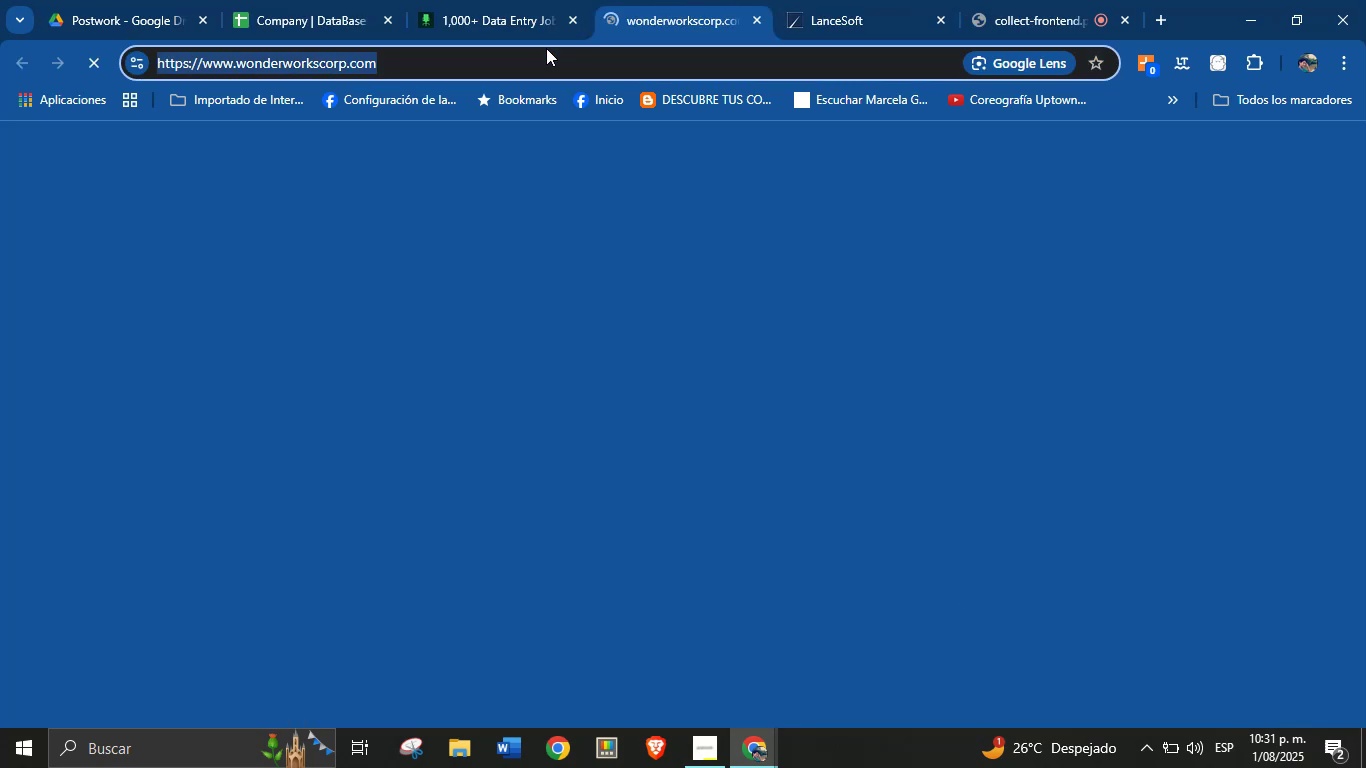 
key(Control+C)
 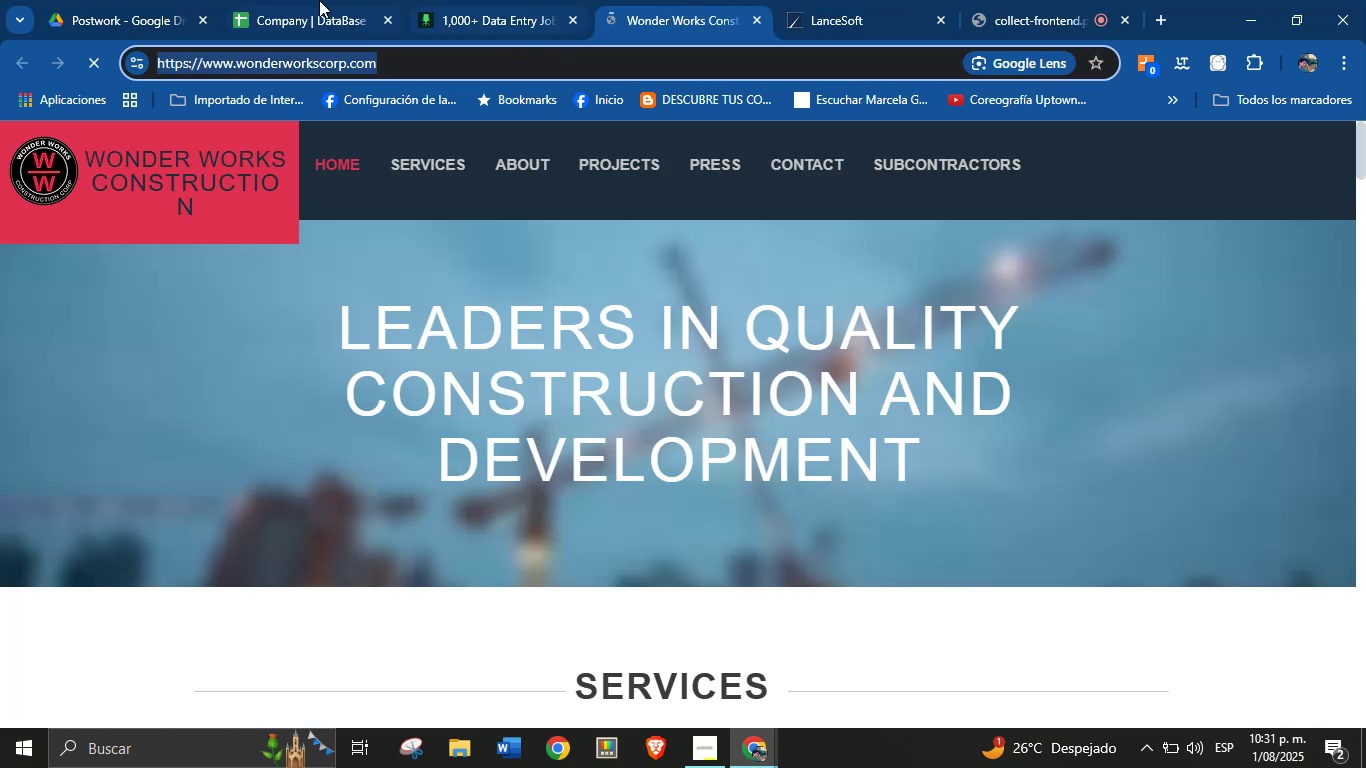 
left_click([307, 0])
 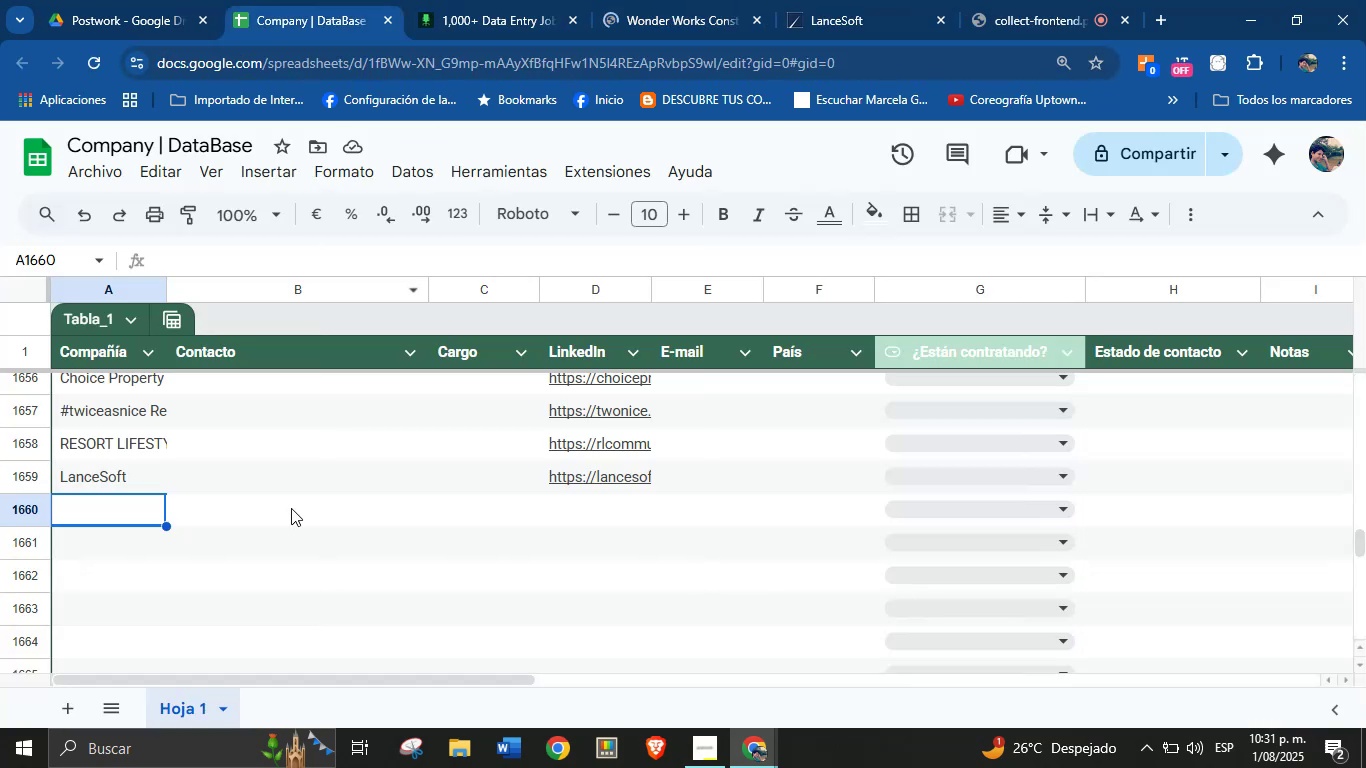 
left_click([620, 507])
 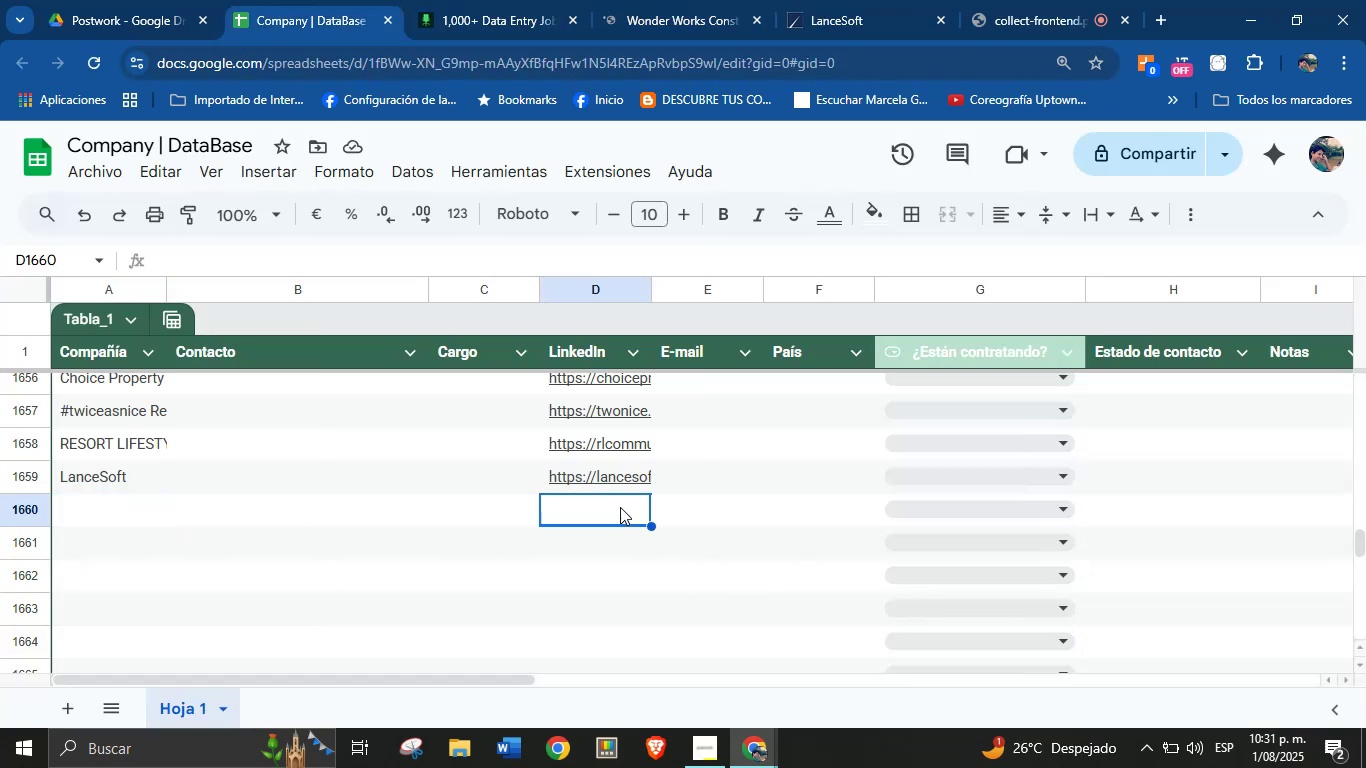 
hold_key(key=ControlLeft, duration=0.49)
 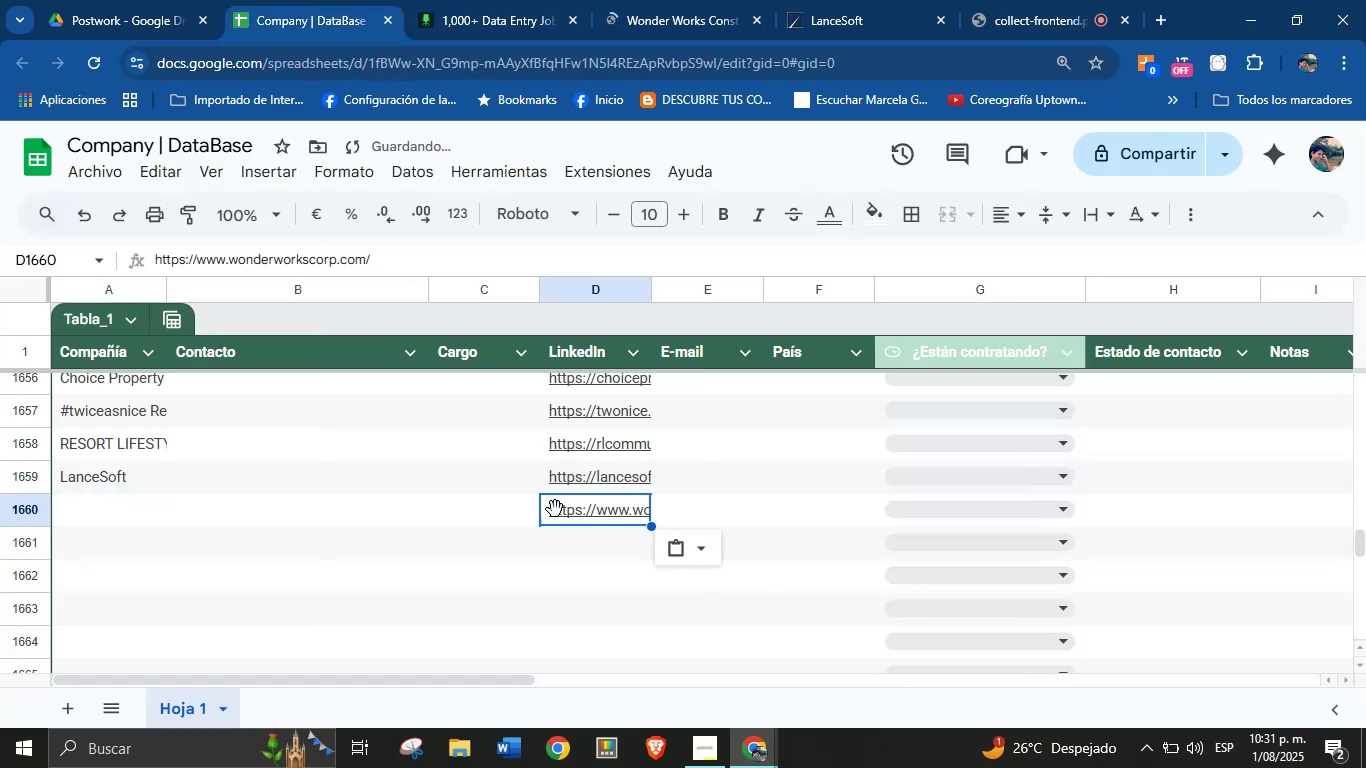 
hold_key(key=V, duration=11.73)
 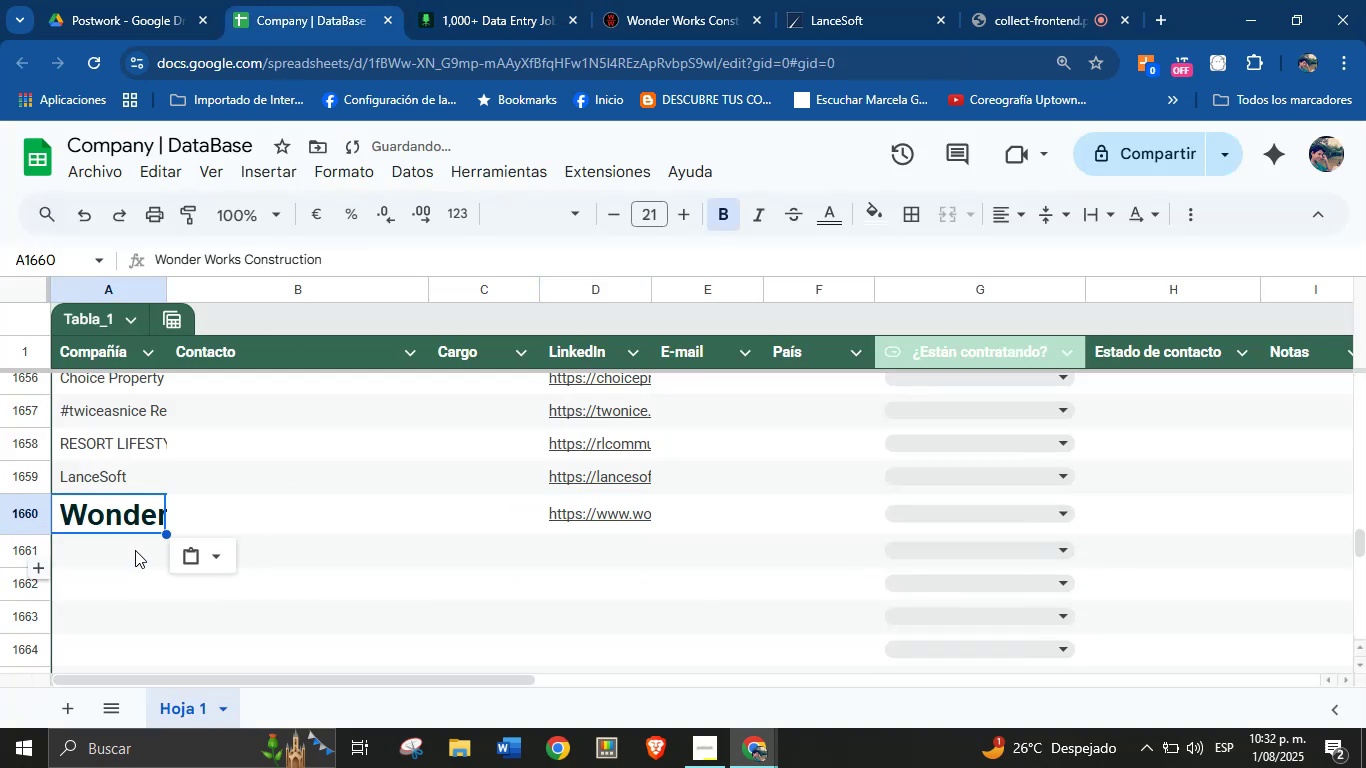 
left_click([647, 0])
 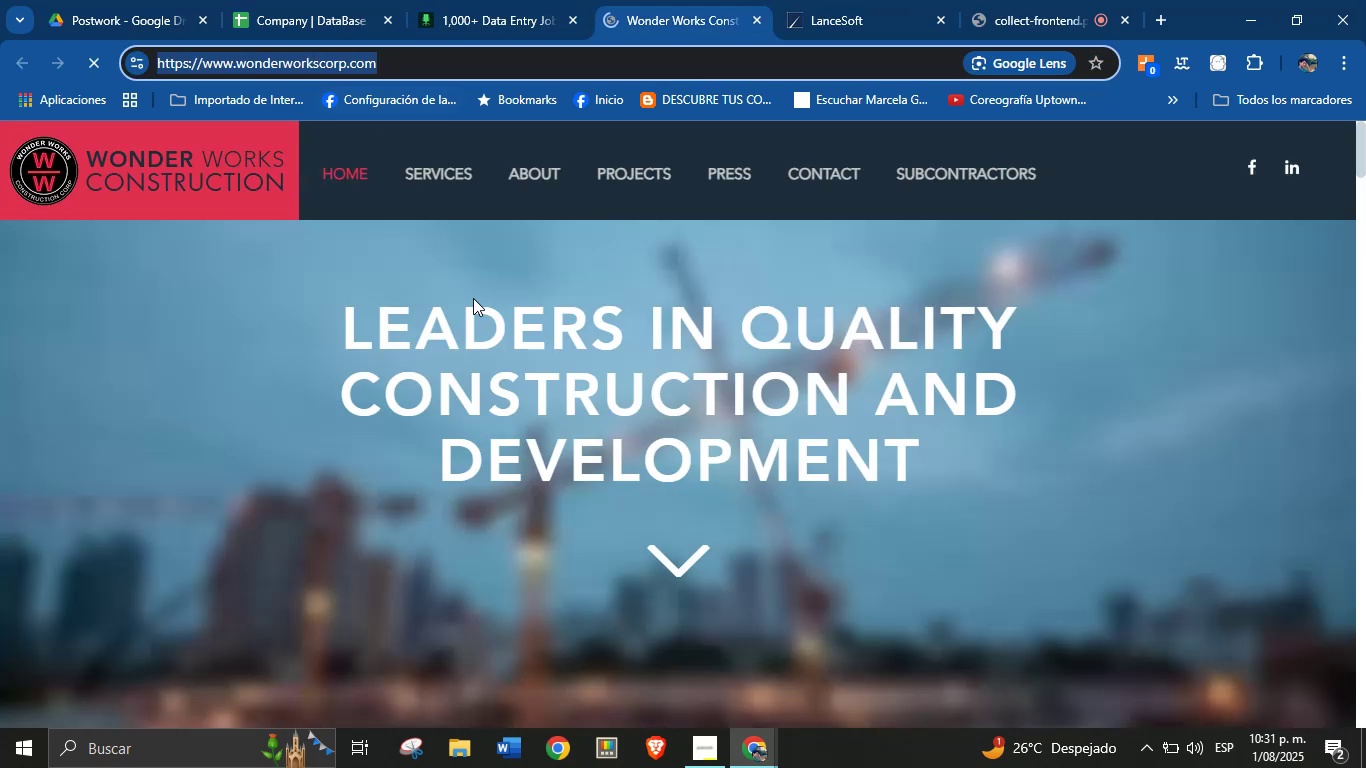 
left_click([507, 0])
 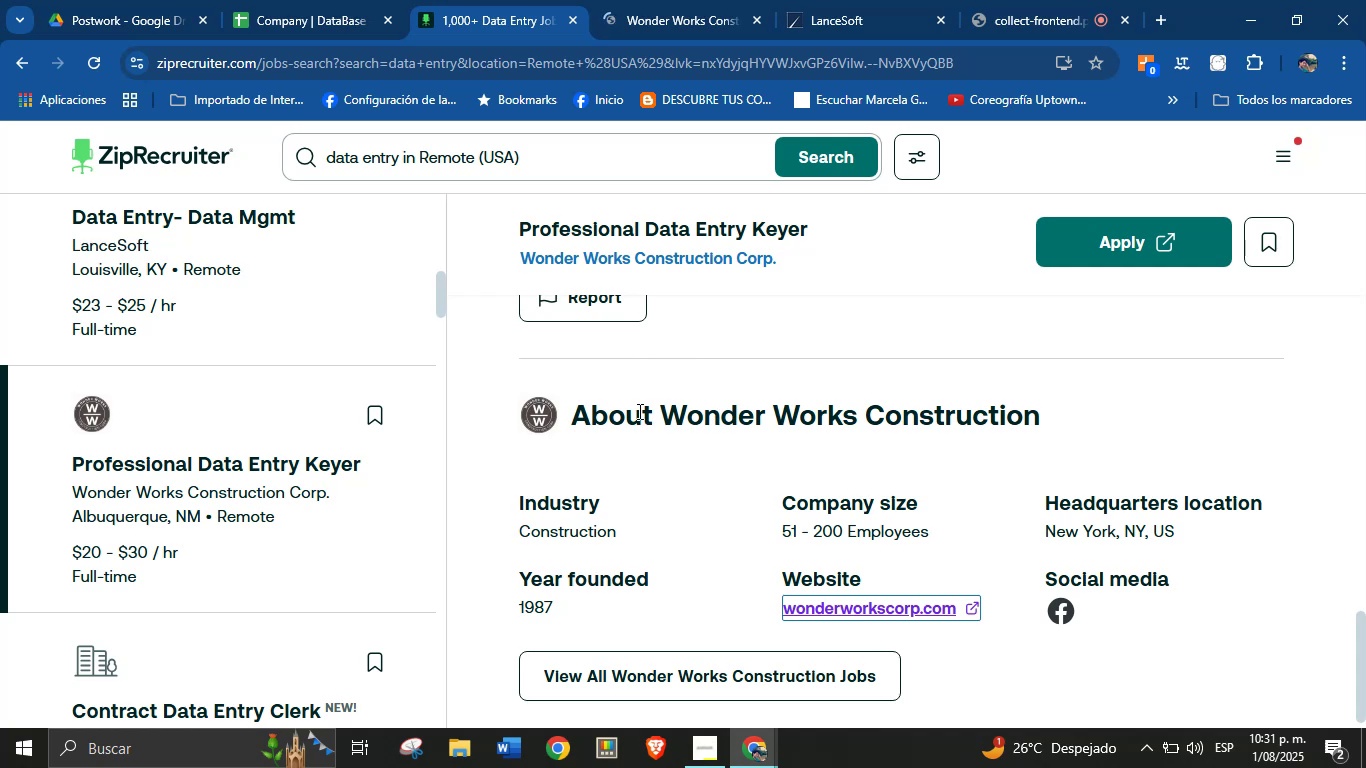 
left_click_drag(start_coordinate=[663, 419], to_coordinate=[1029, 429])
 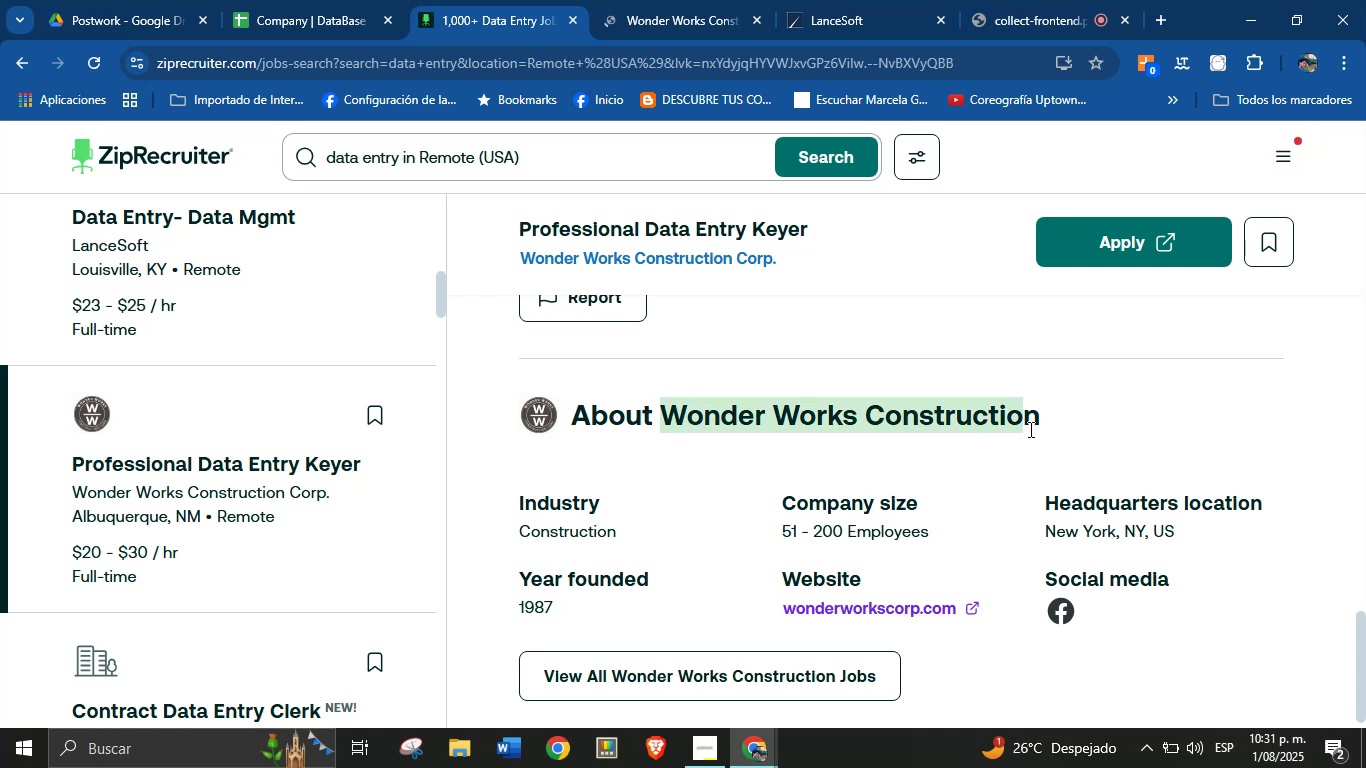 
key(Control+ControlLeft)
 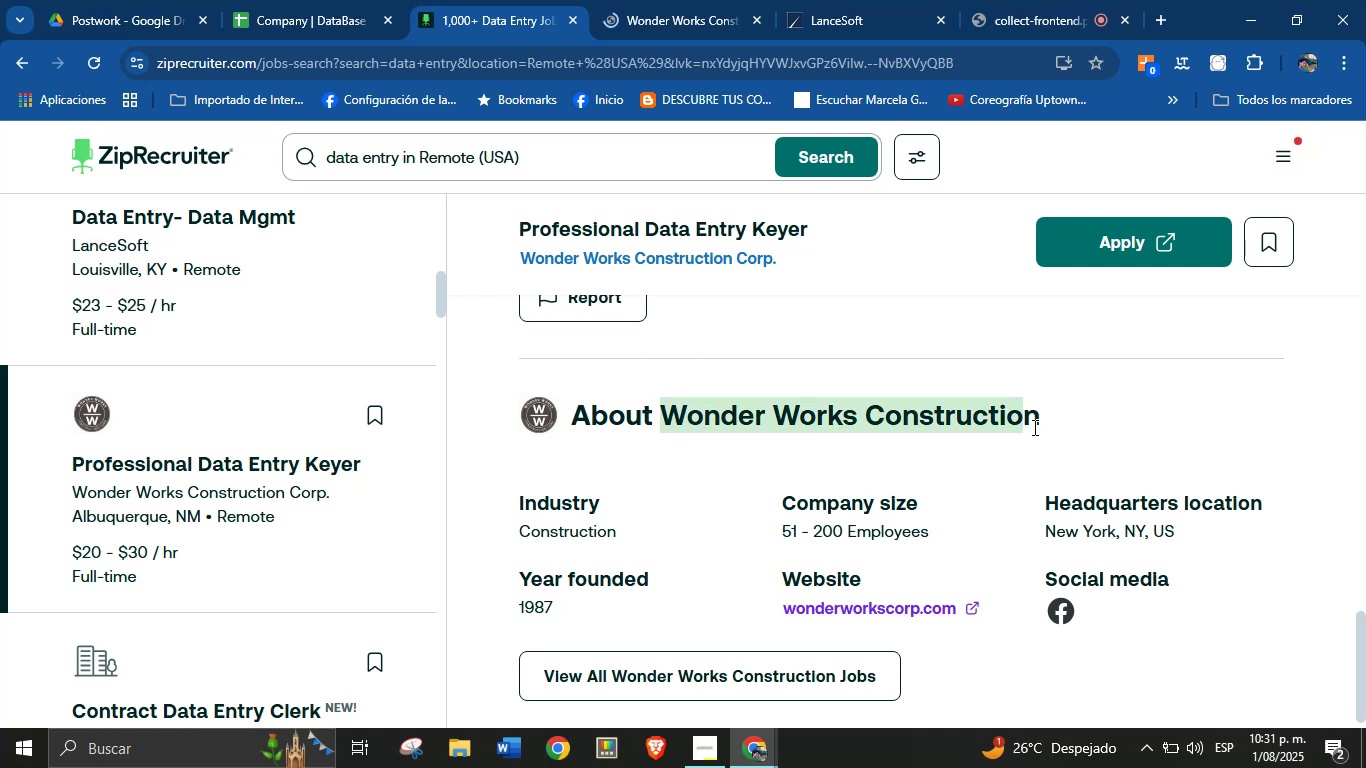 
left_click_drag(start_coordinate=[1040, 423], to_coordinate=[668, 410])
 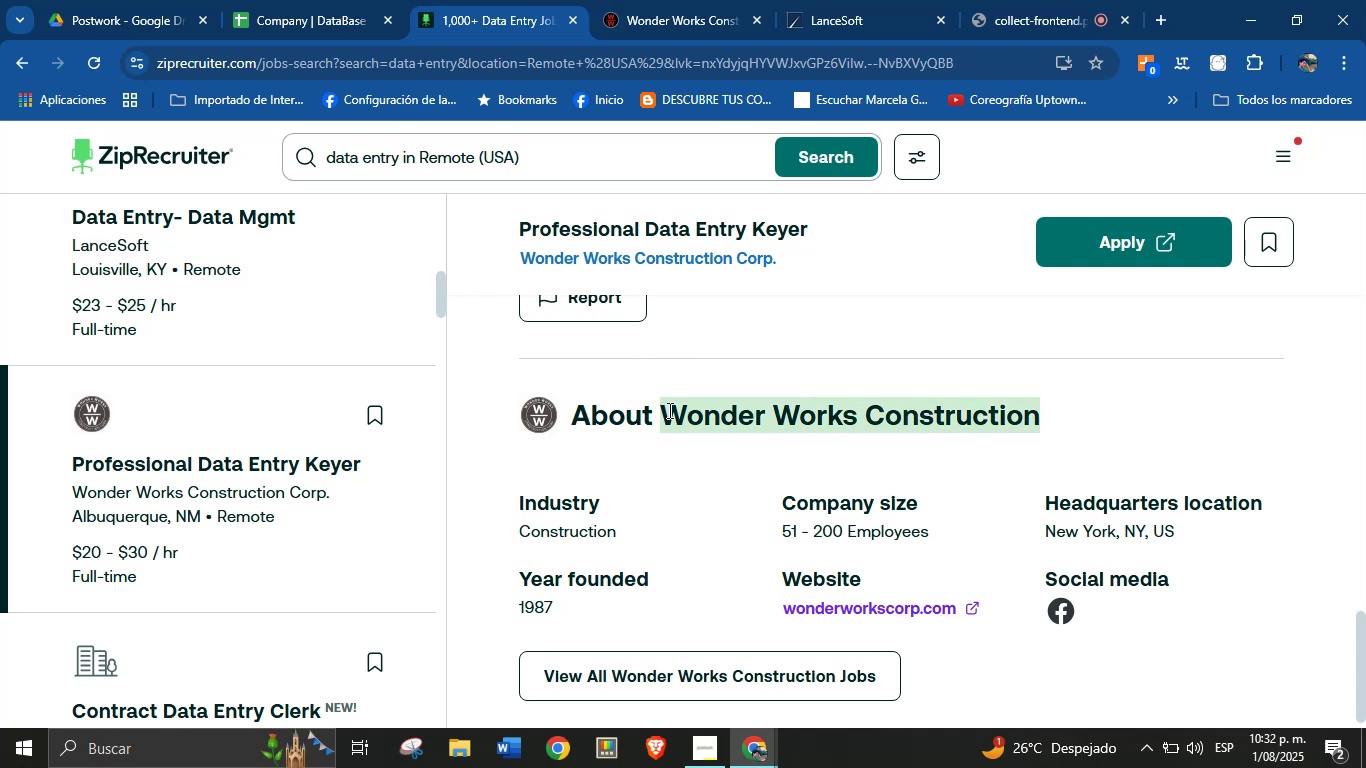 
key(Control+C)
 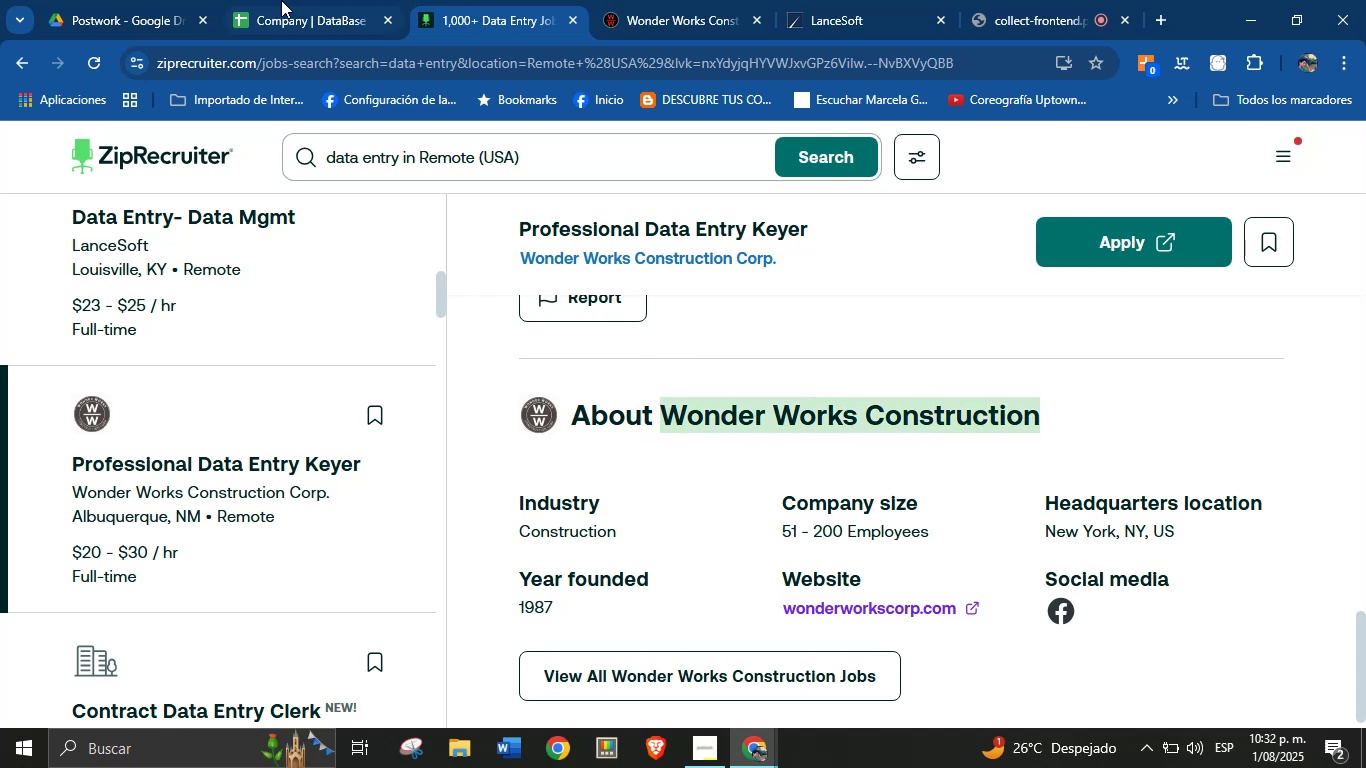 
left_click([281, 0])
 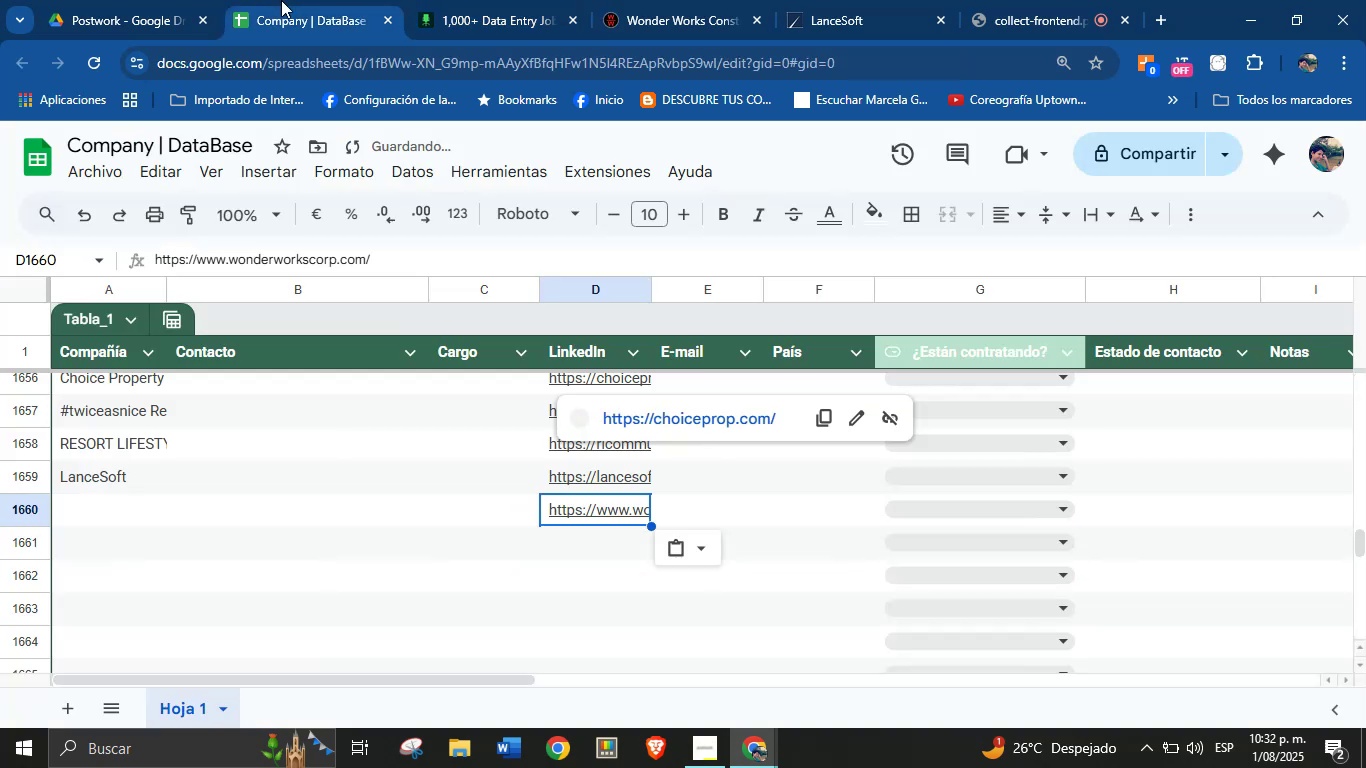 
key(Control+ControlLeft)
 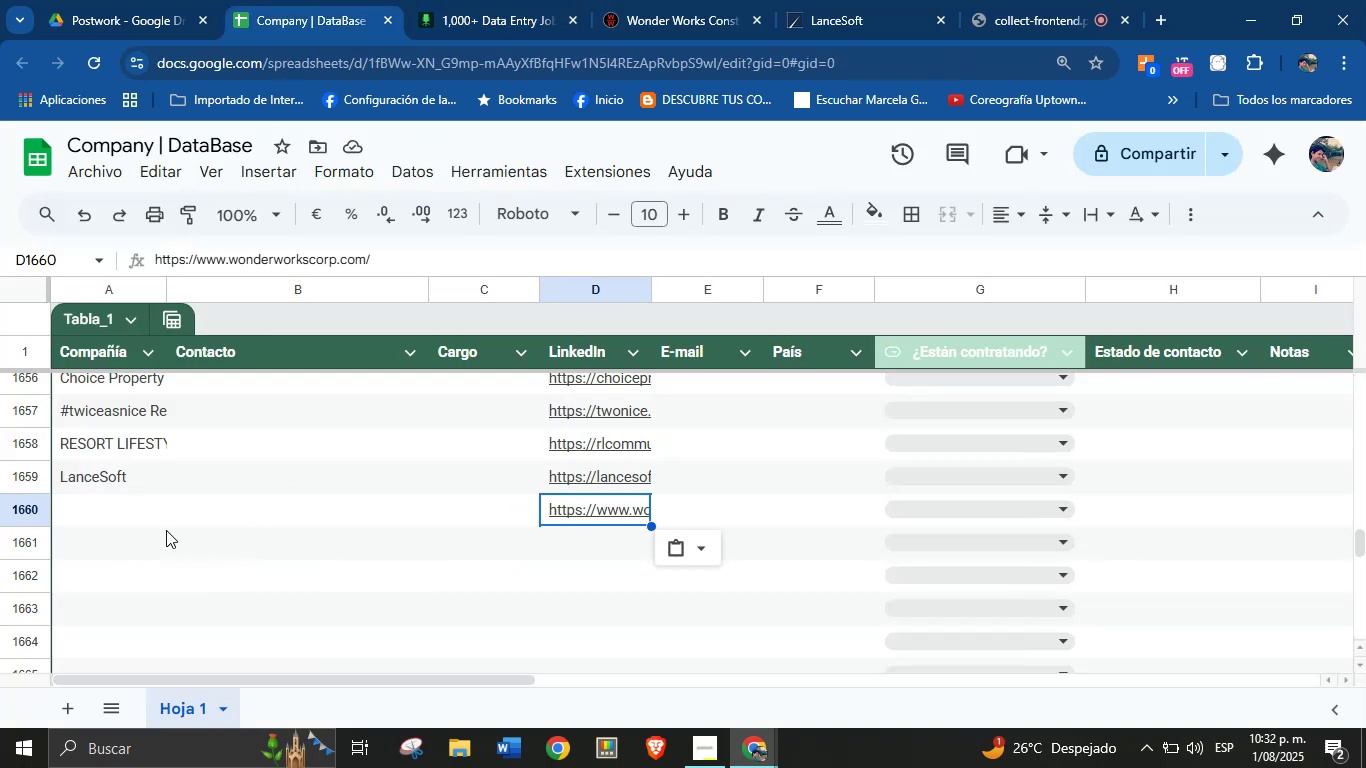 
left_click([136, 513])
 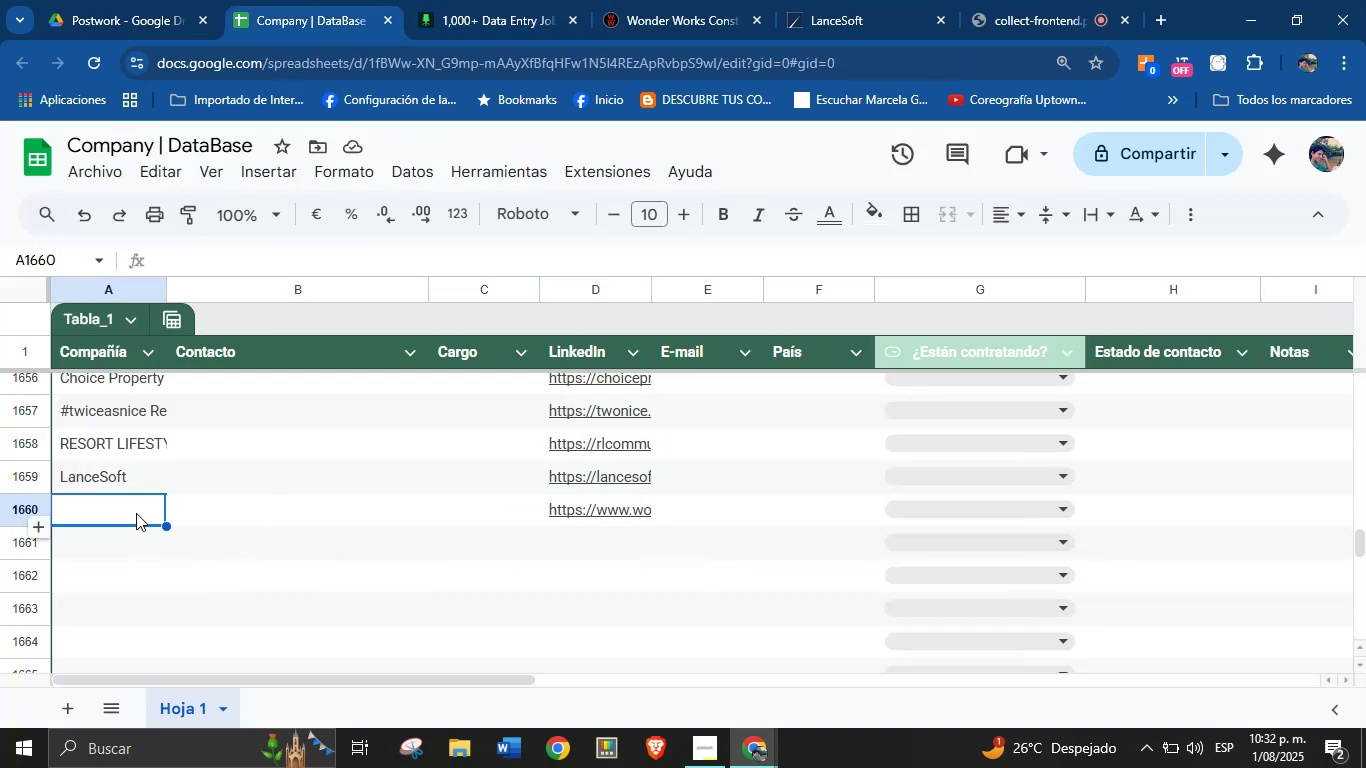 
hold_key(key=ControlLeft, duration=0.52)
 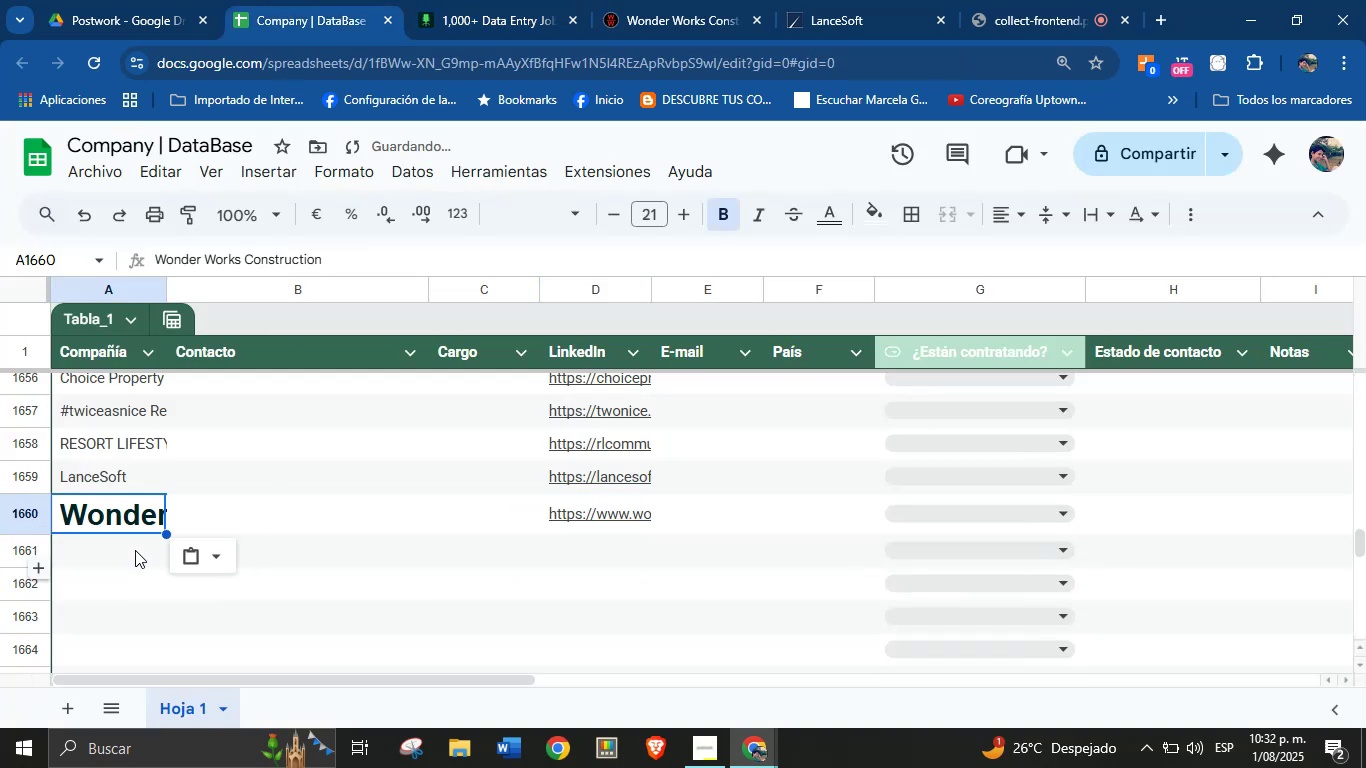 
left_click([135, 550])
 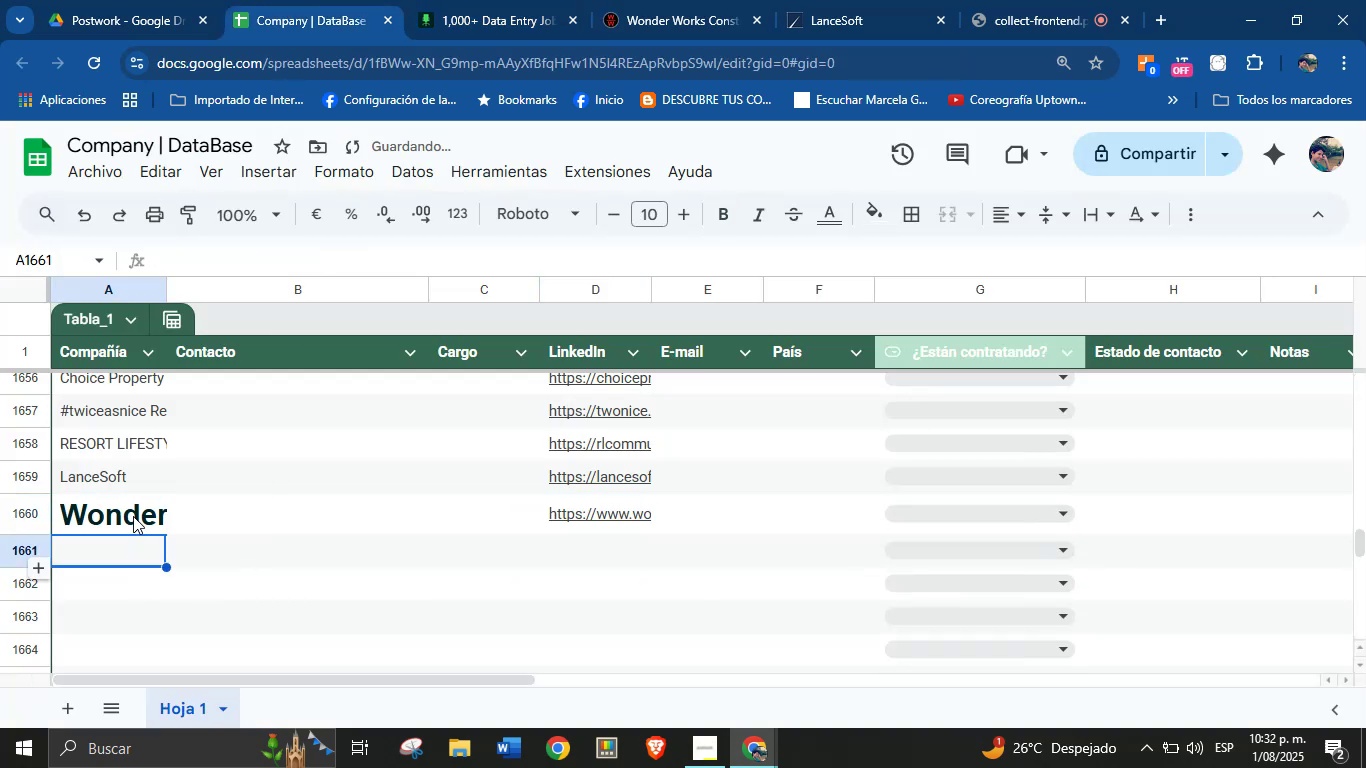 
double_click([133, 510])
 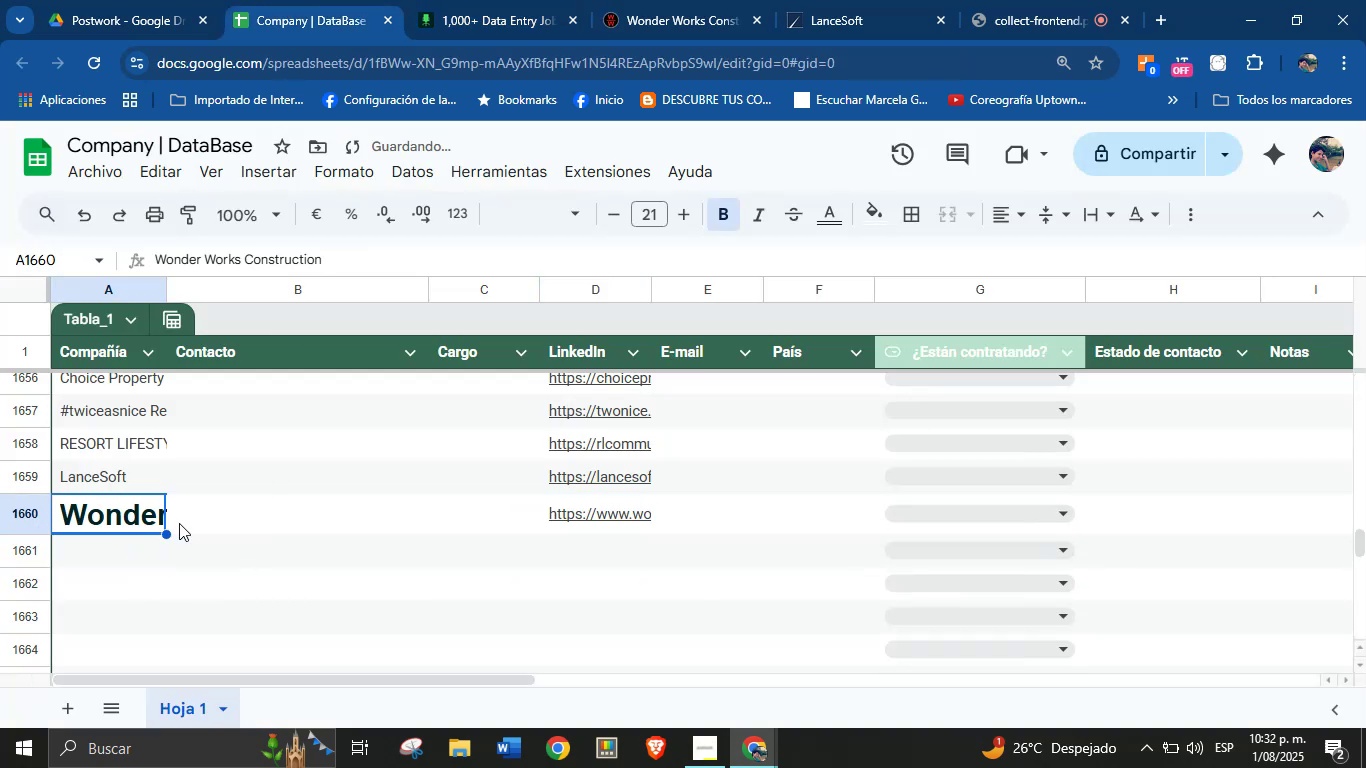 
key(Control+Z)
 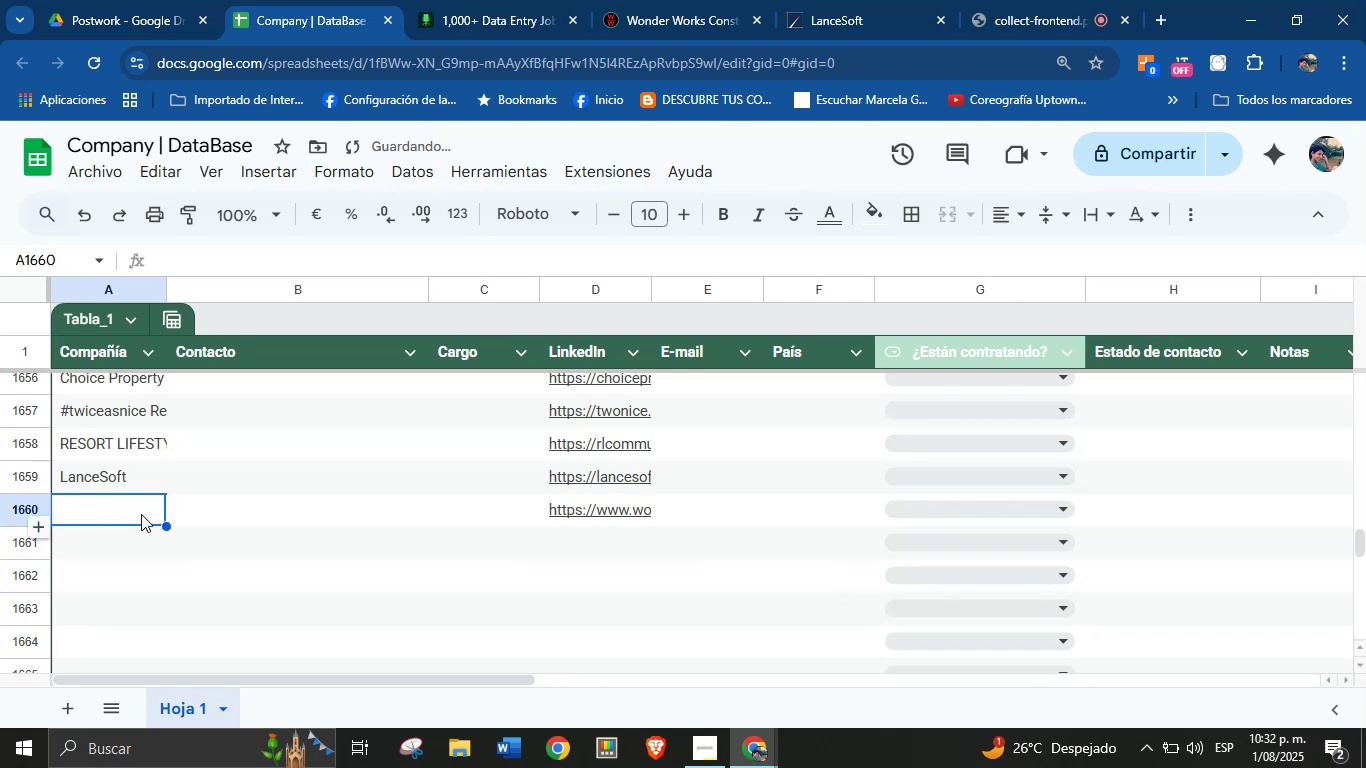 
key(Control+V)
 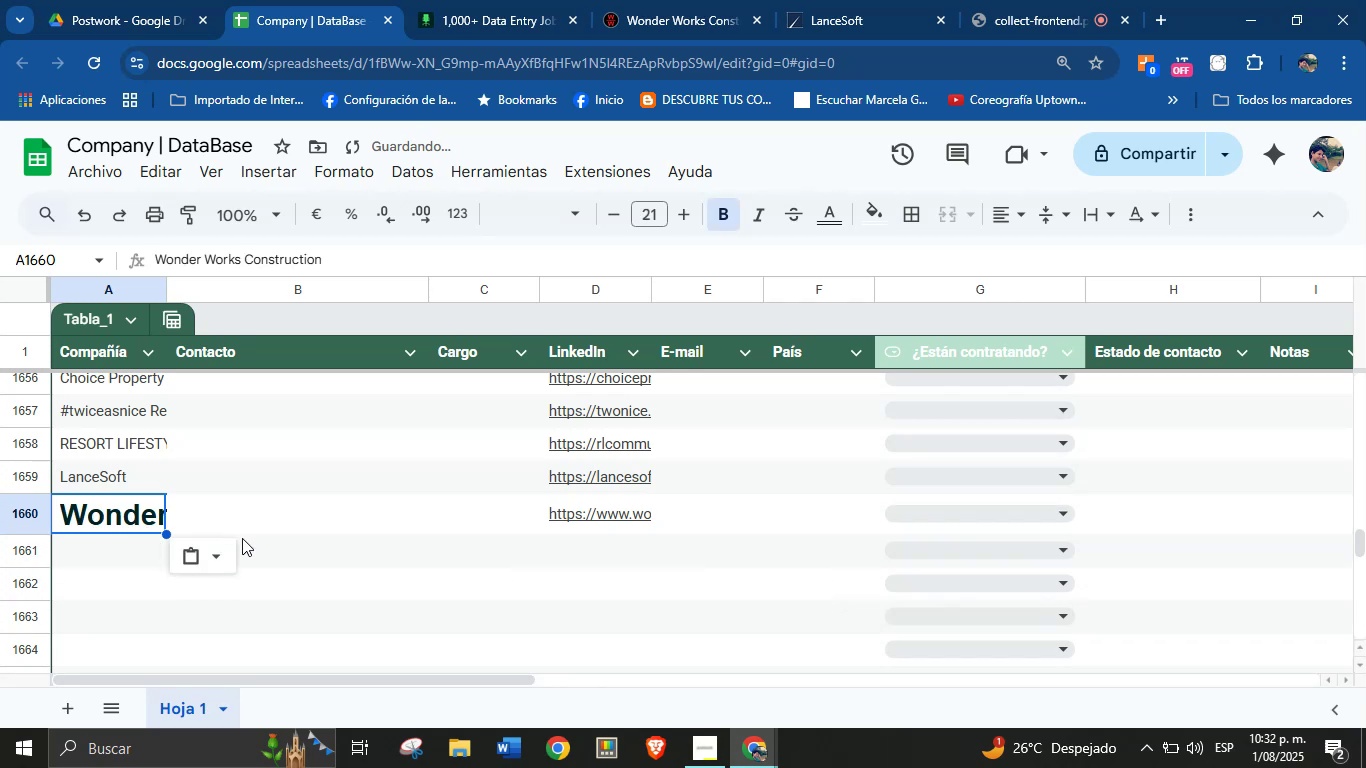 
left_click([213, 560])
 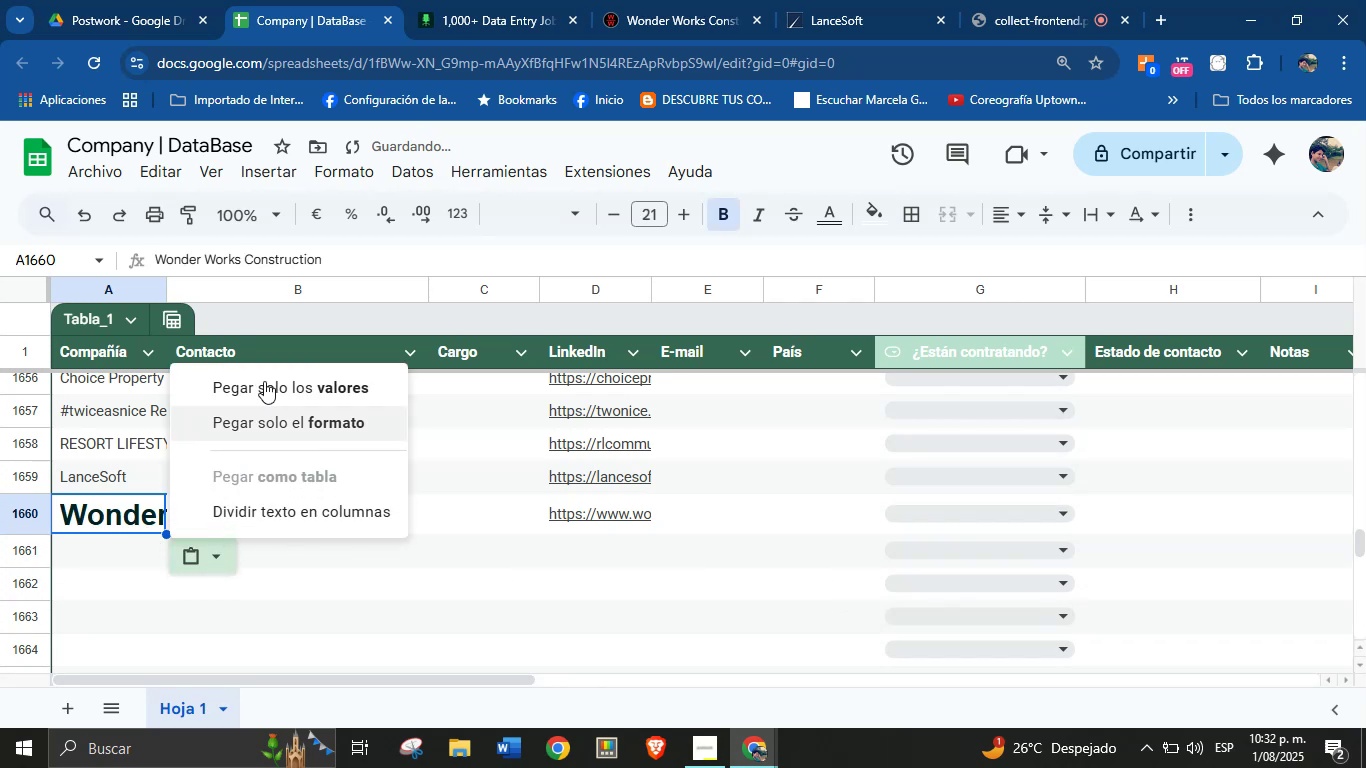 
left_click([265, 379])
 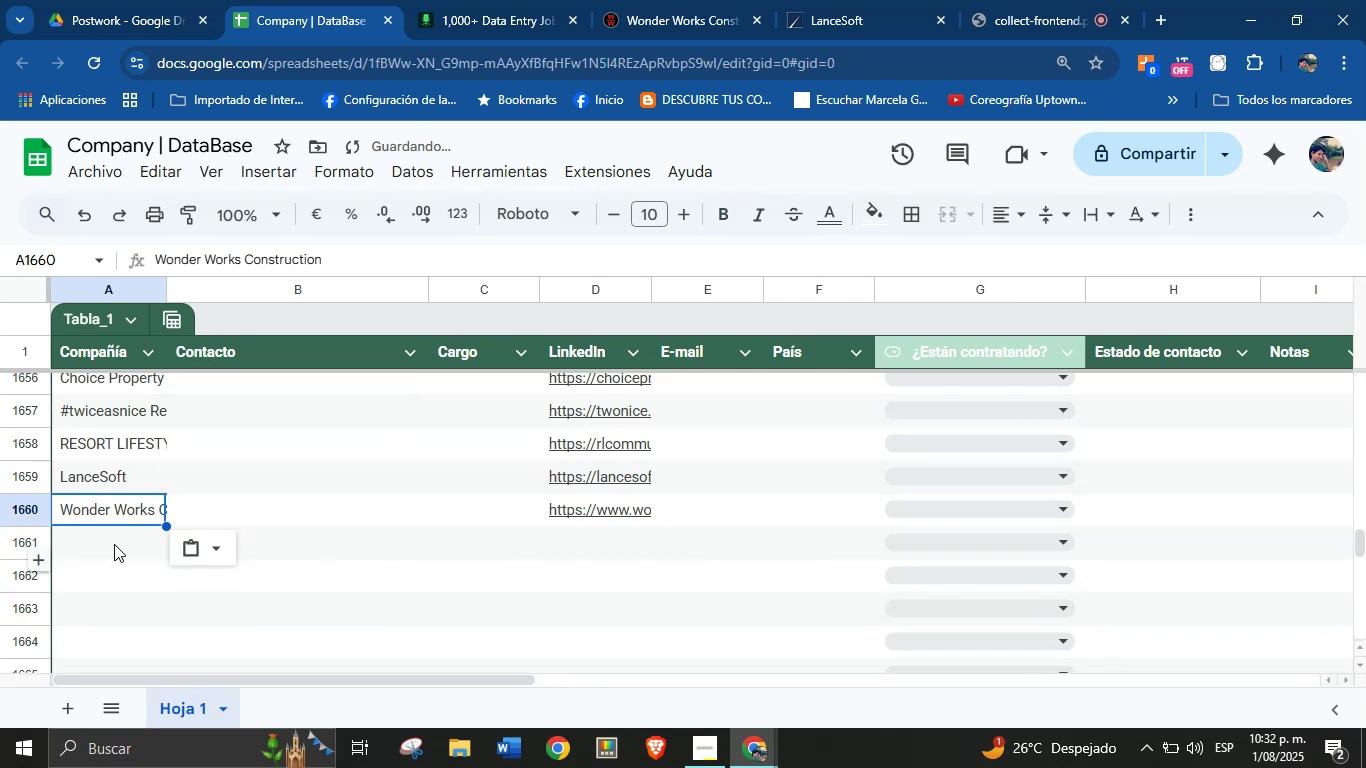 
left_click([114, 536])
 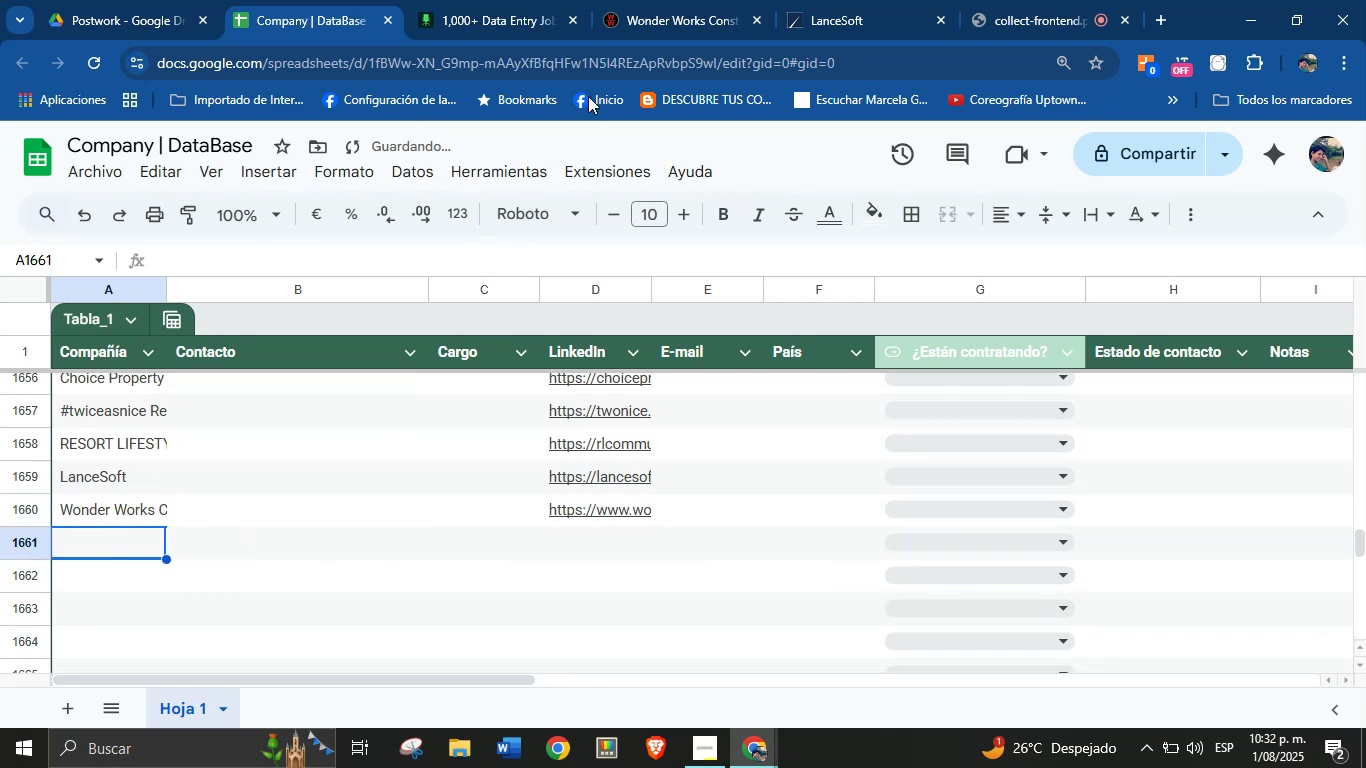 
left_click([657, 0])
 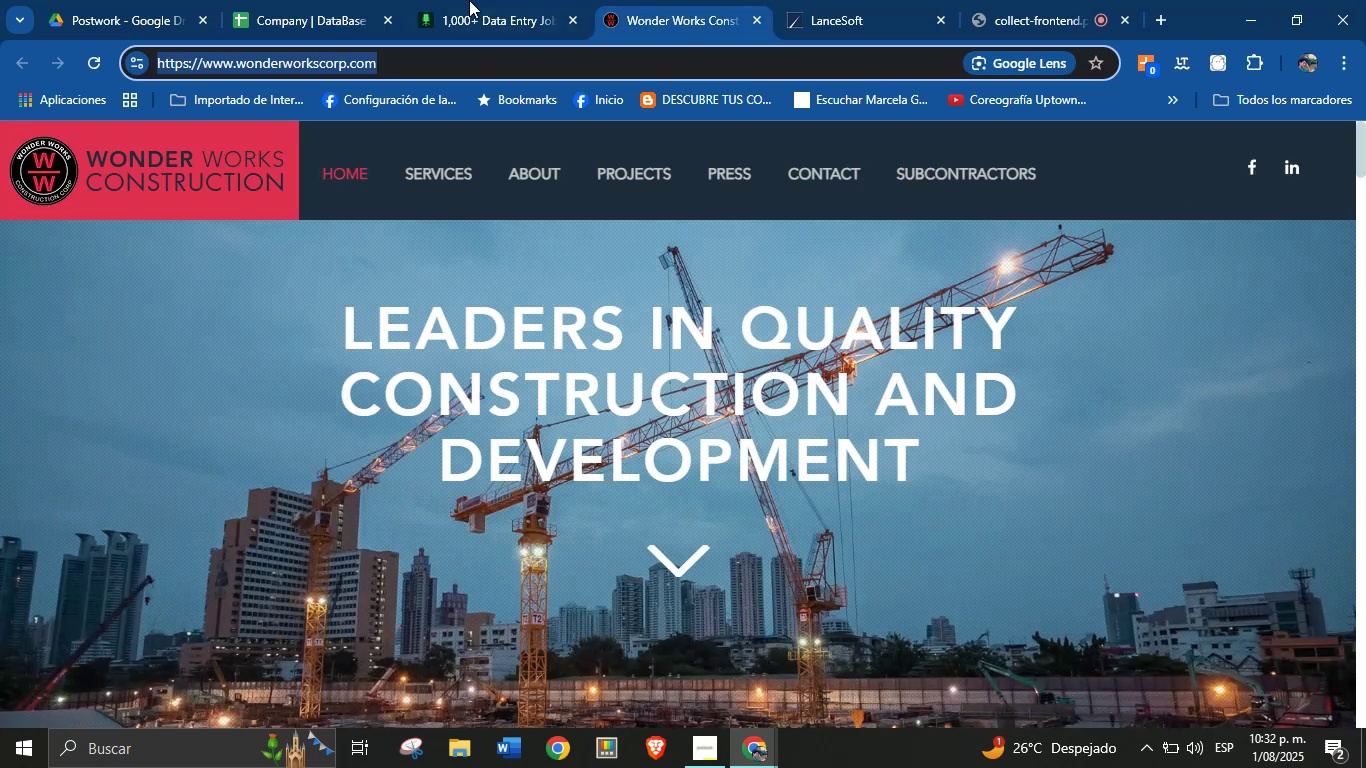 
left_click([477, 0])
 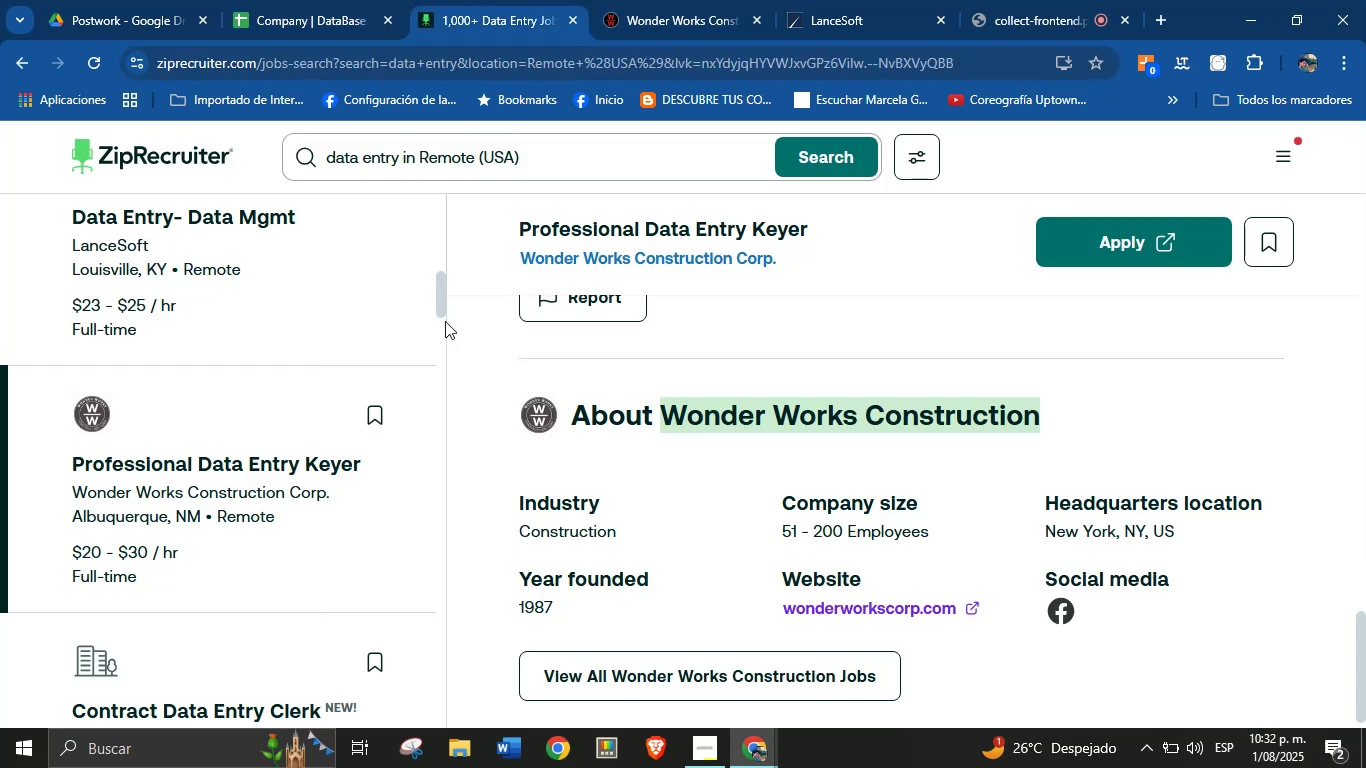 
scroll: coordinate [257, 475], scroll_direction: down, amount: 3.0
 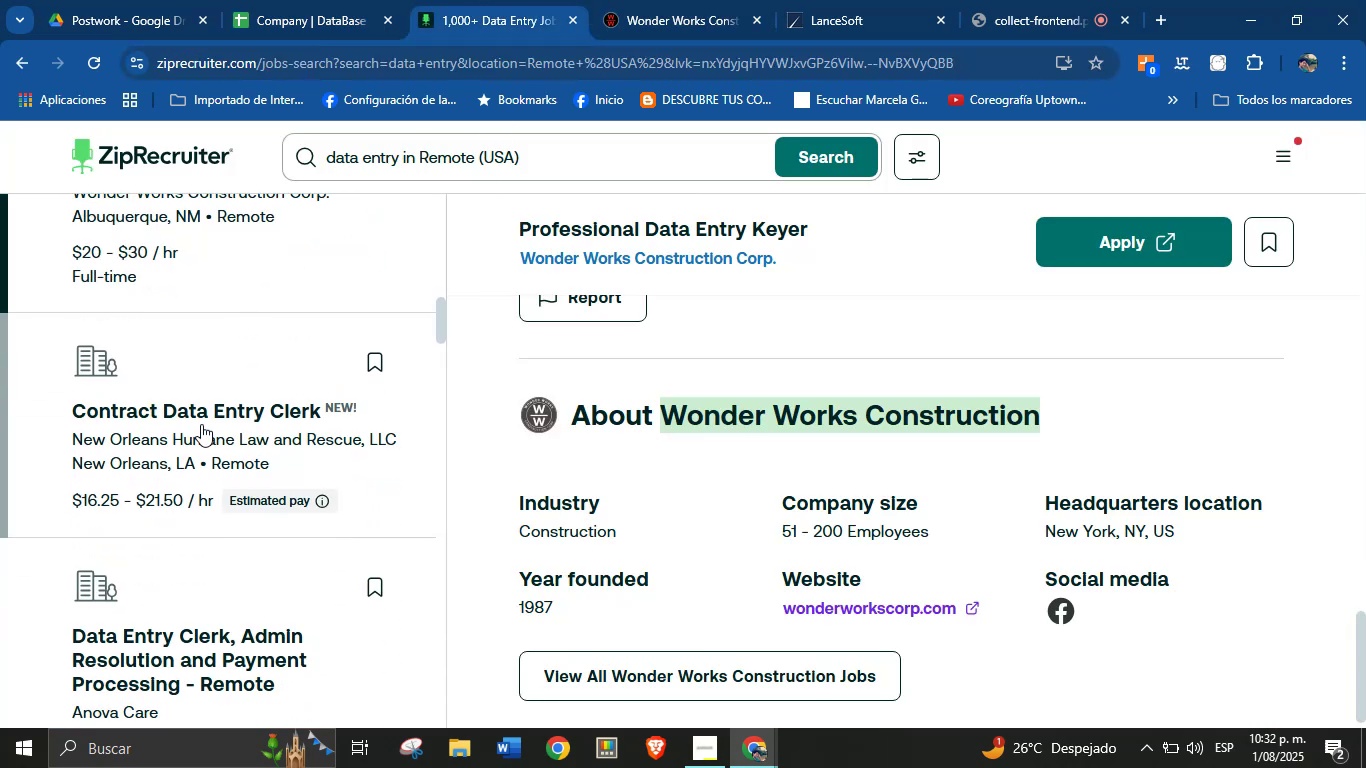 
left_click([201, 424])
 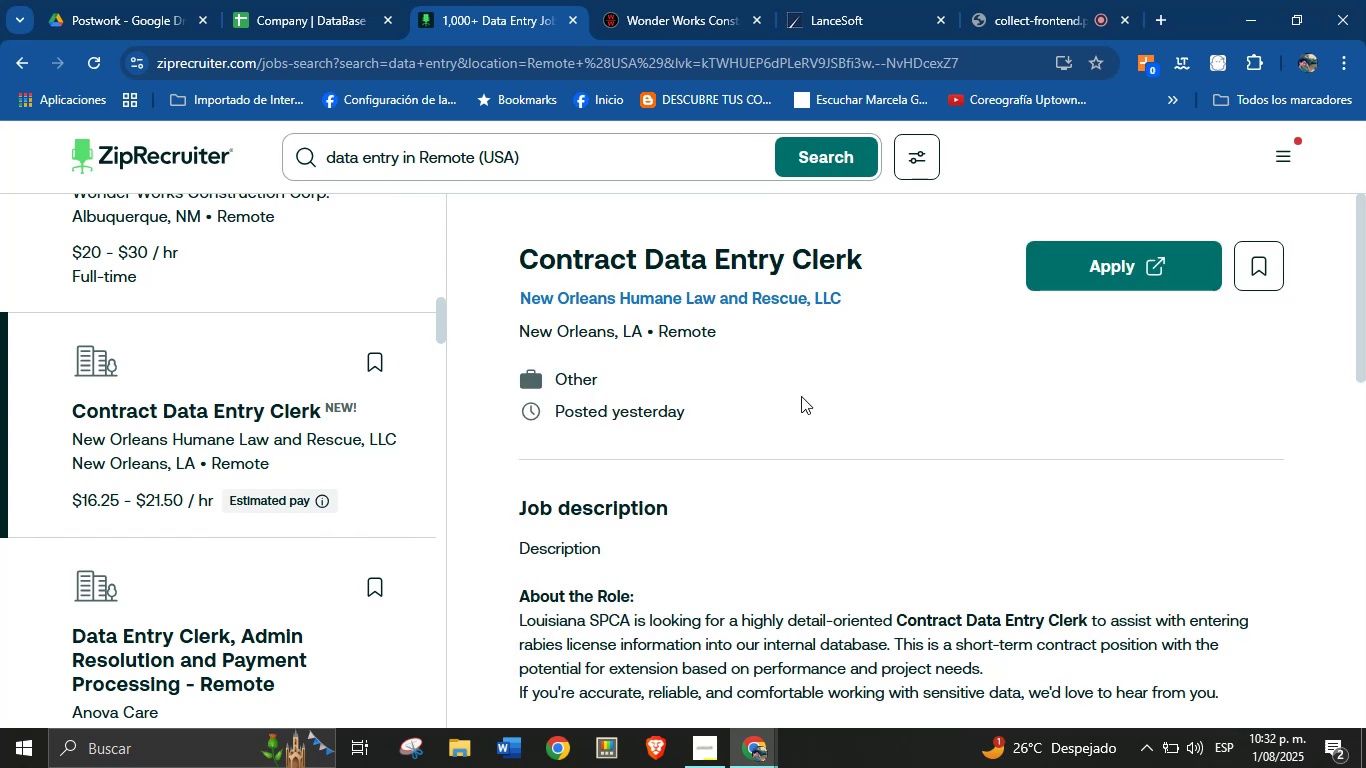 
scroll: coordinate [169, 398], scroll_direction: down, amount: 17.0
 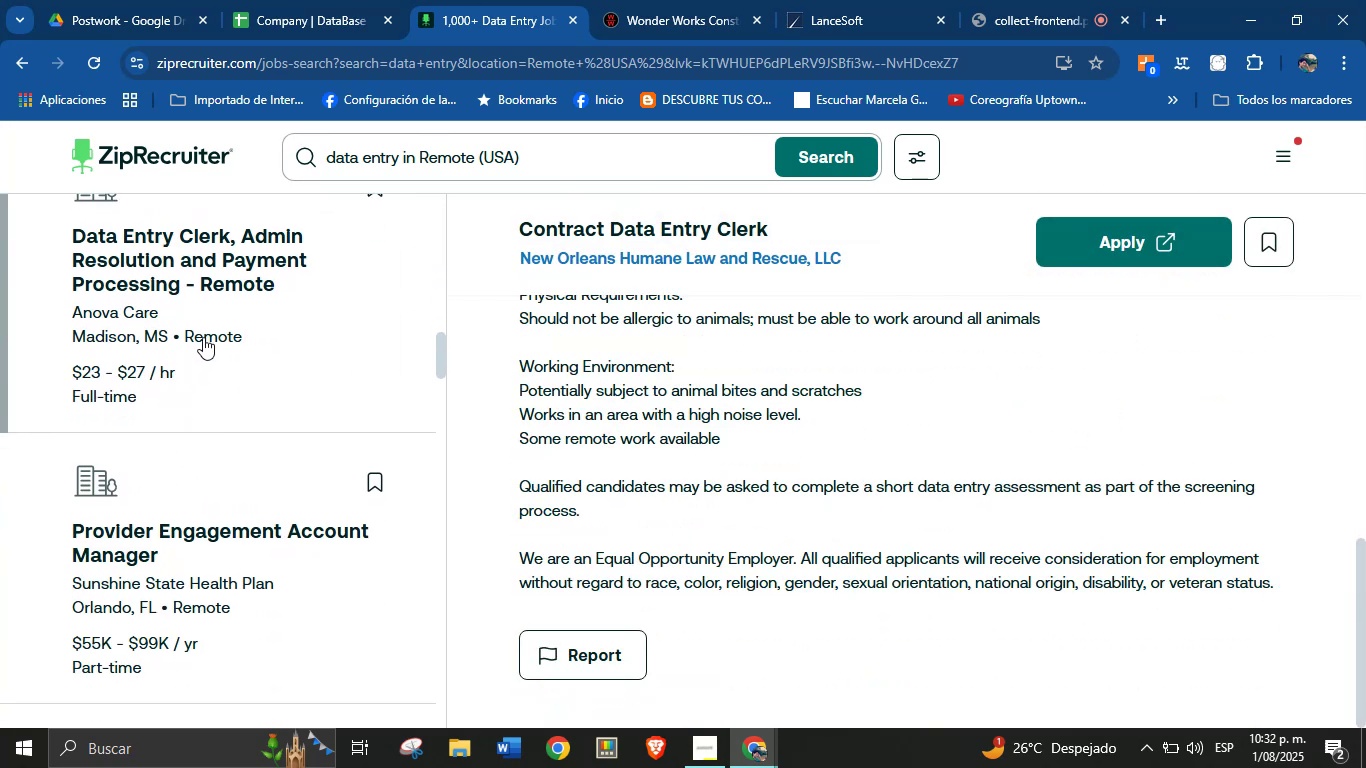 
left_click([205, 317])
 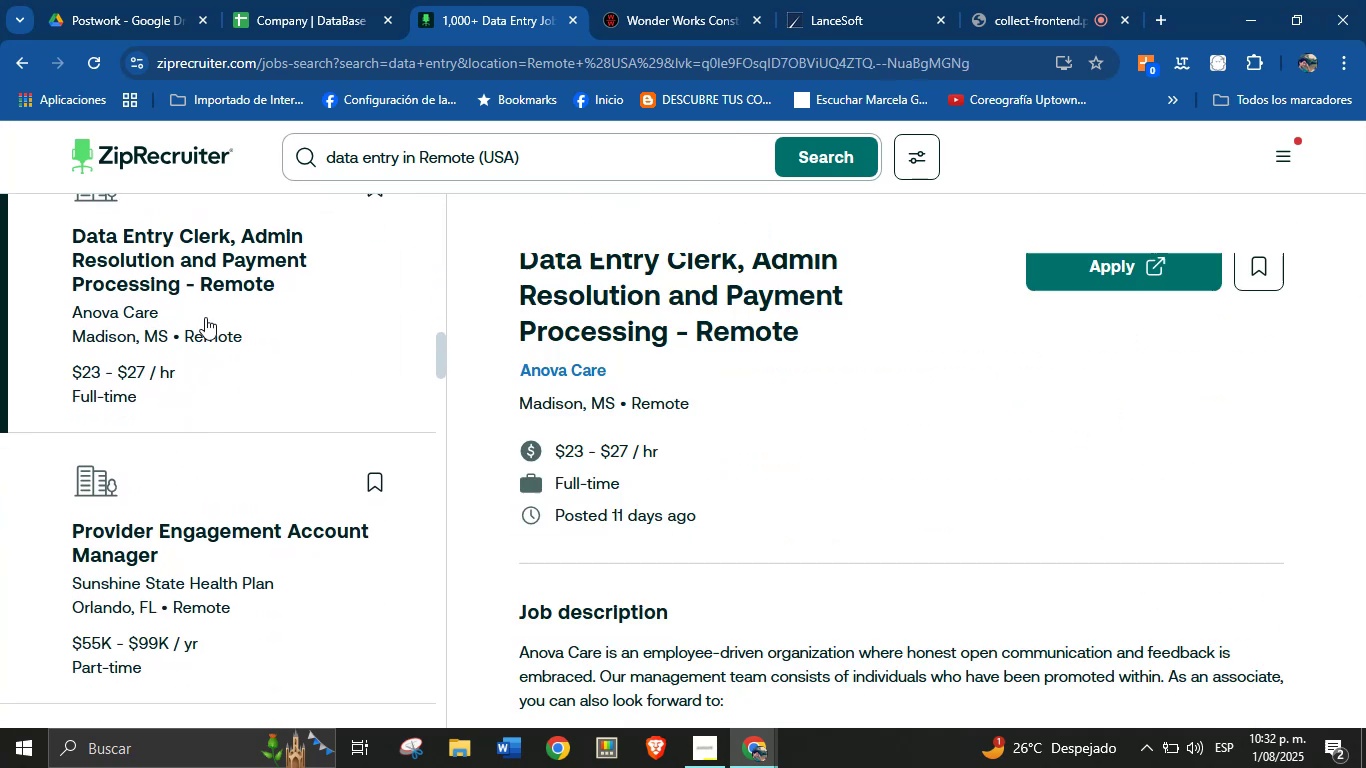 
scroll: coordinate [275, 504], scroll_direction: down, amount: 18.0
 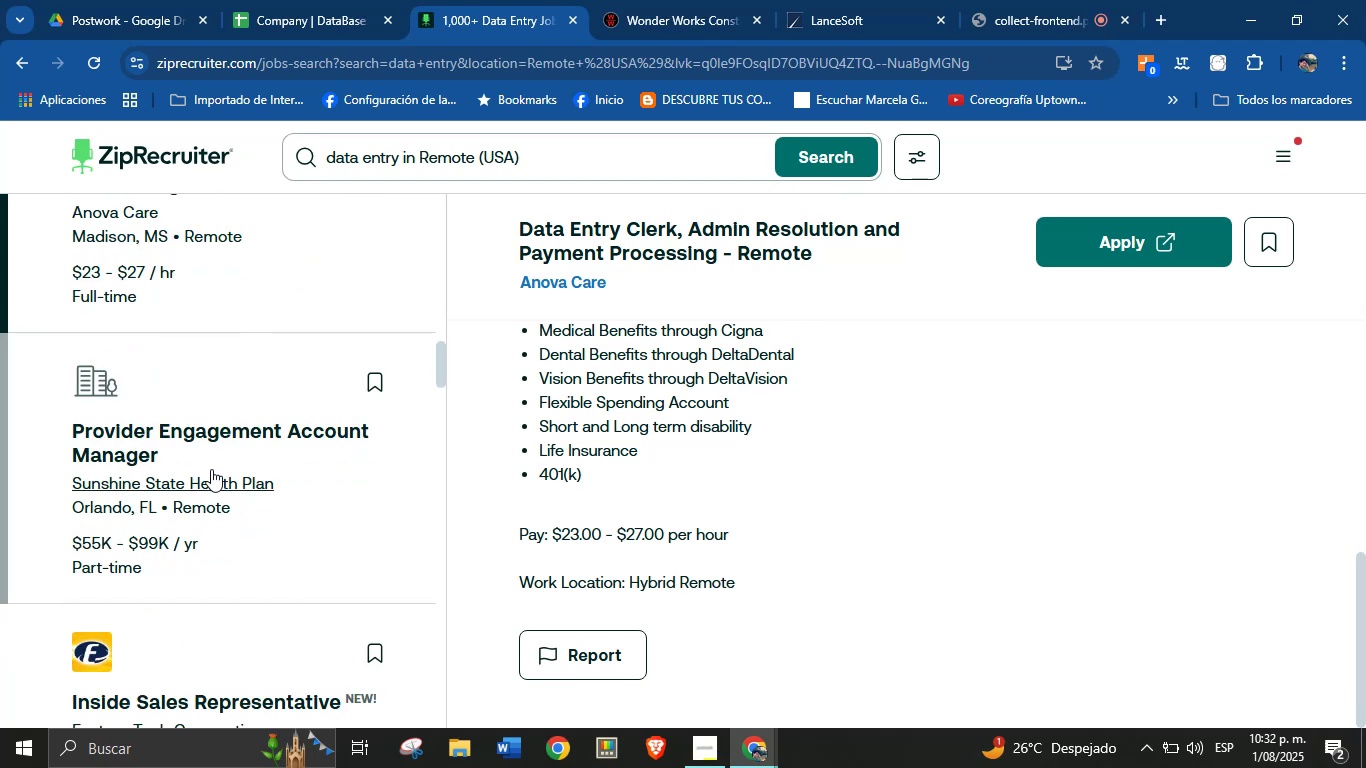 
left_click([211, 467])
 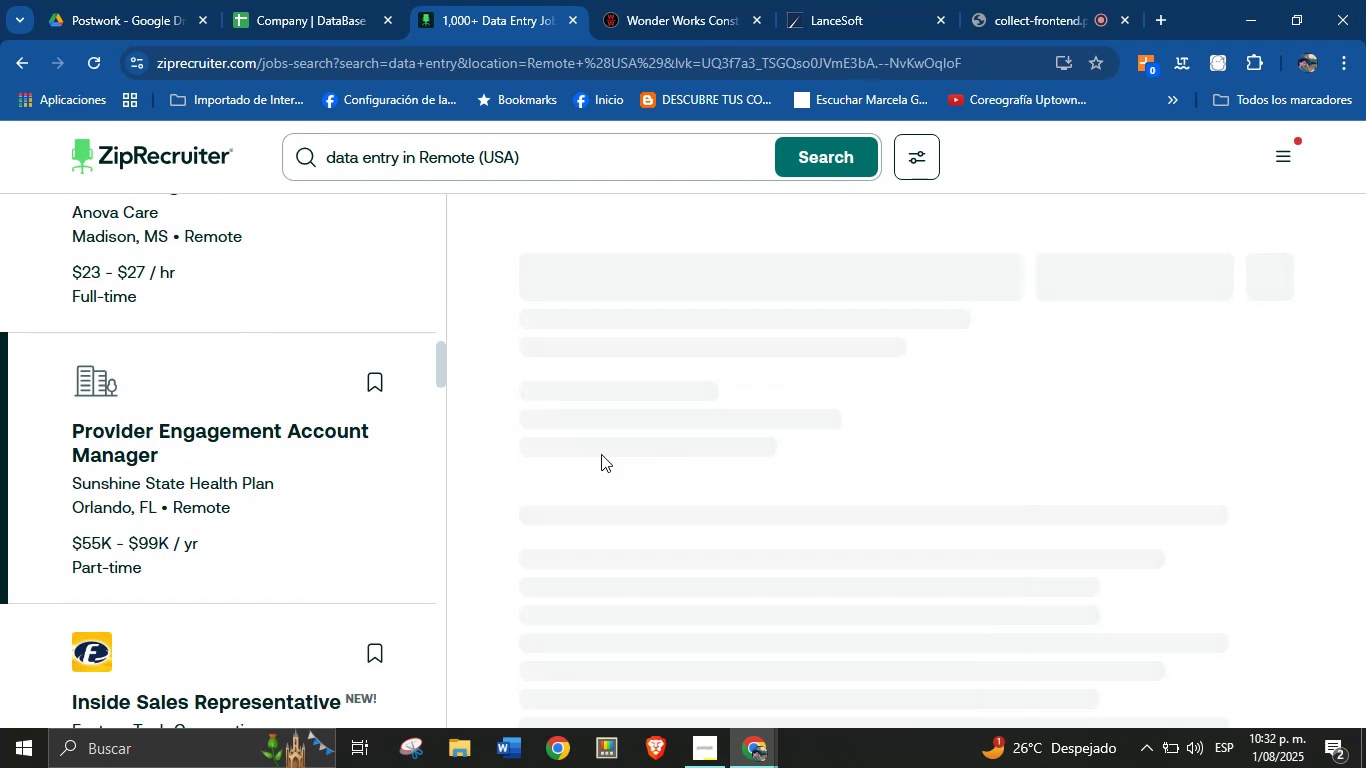 
scroll: coordinate [242, 484], scroll_direction: down, amount: 24.0
 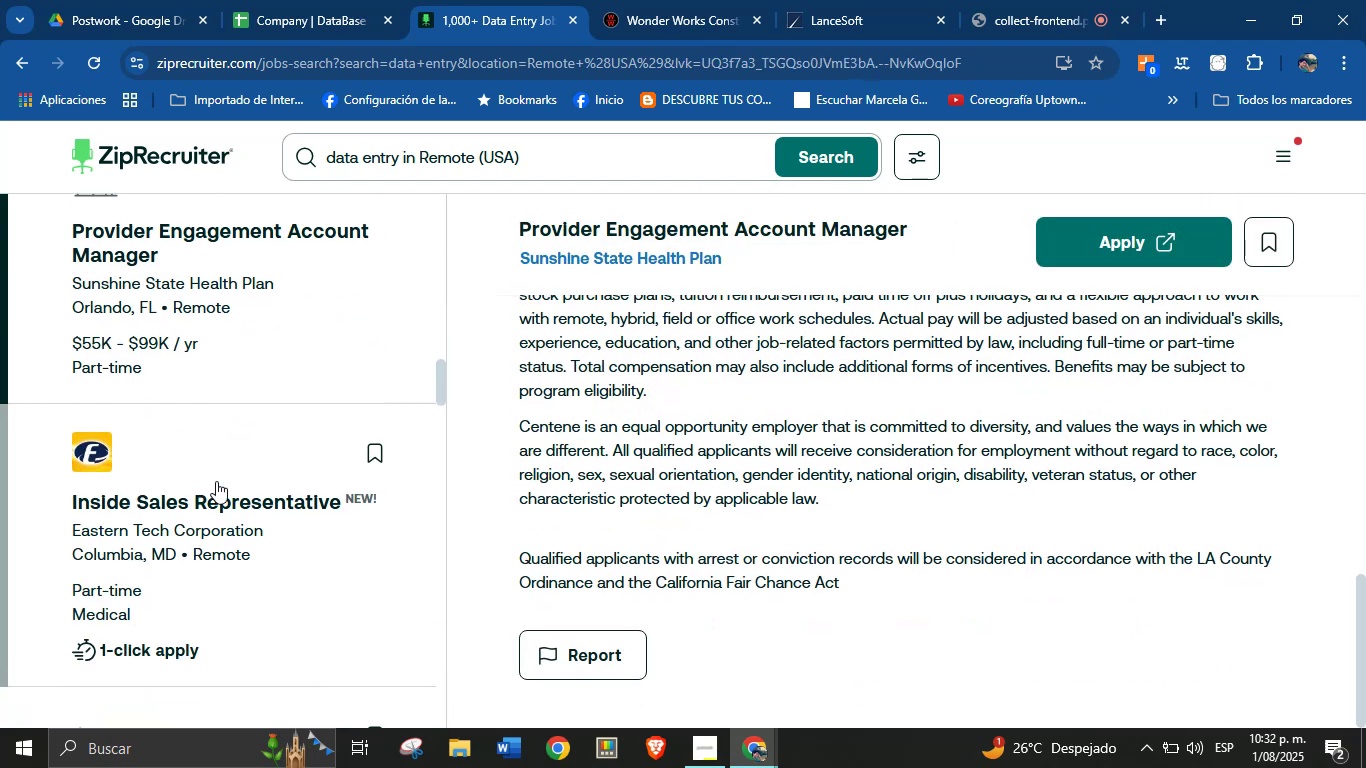 
left_click([209, 499])
 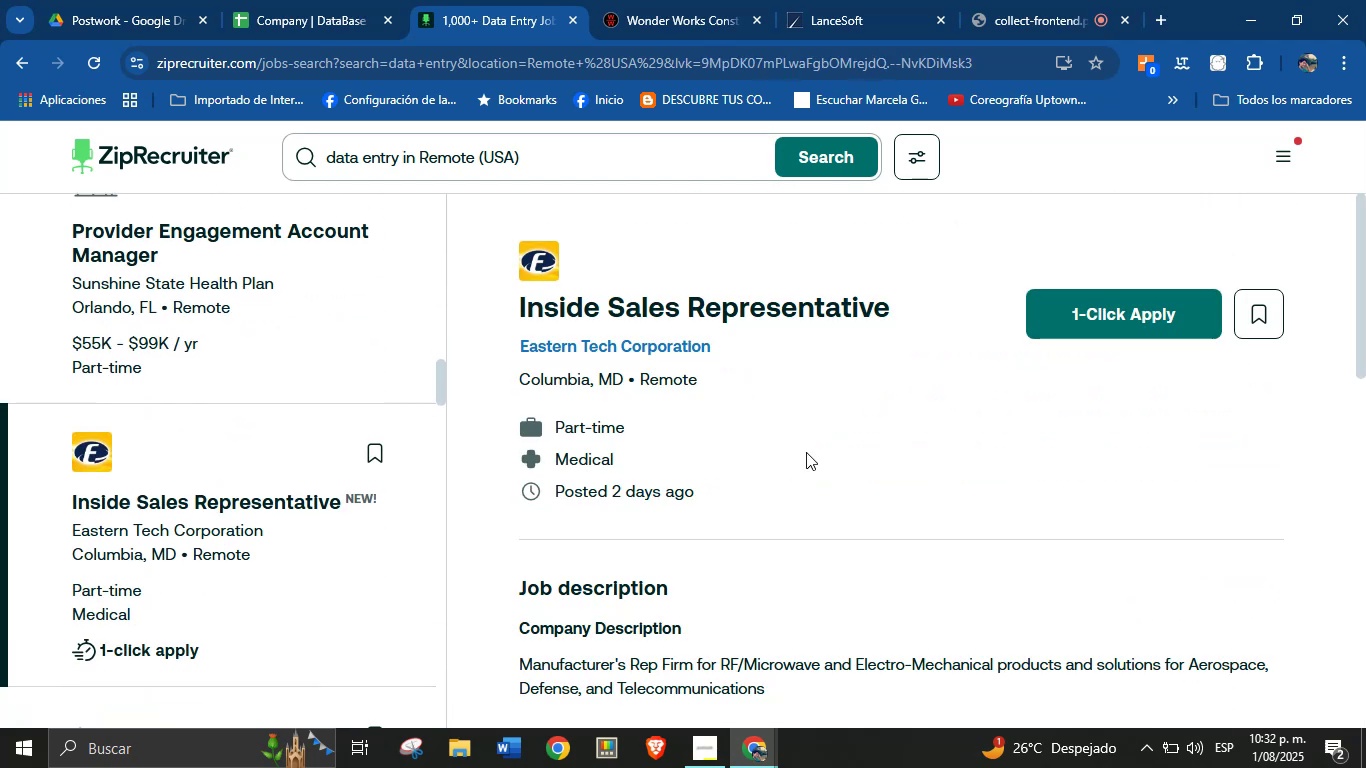 
scroll: coordinate [758, 472], scroll_direction: down, amount: 13.0
 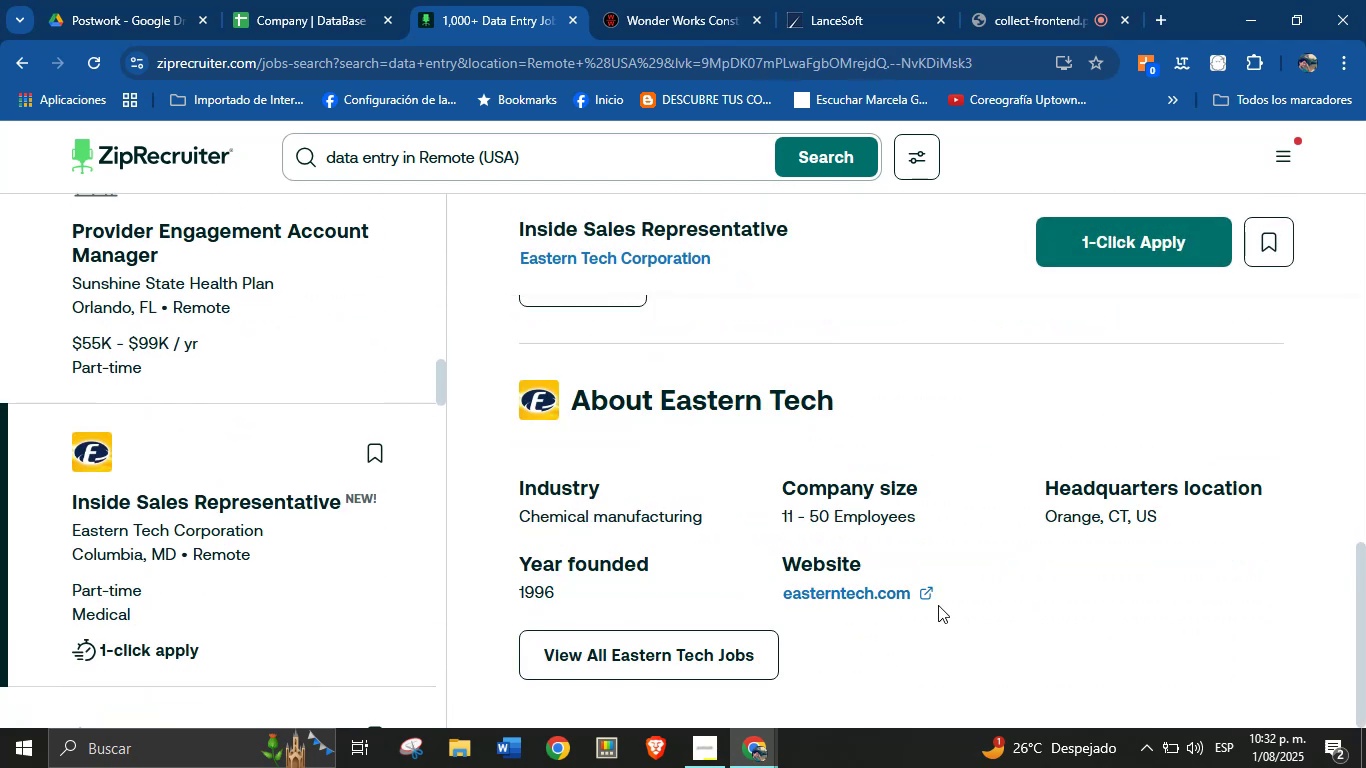 
left_click([924, 601])
 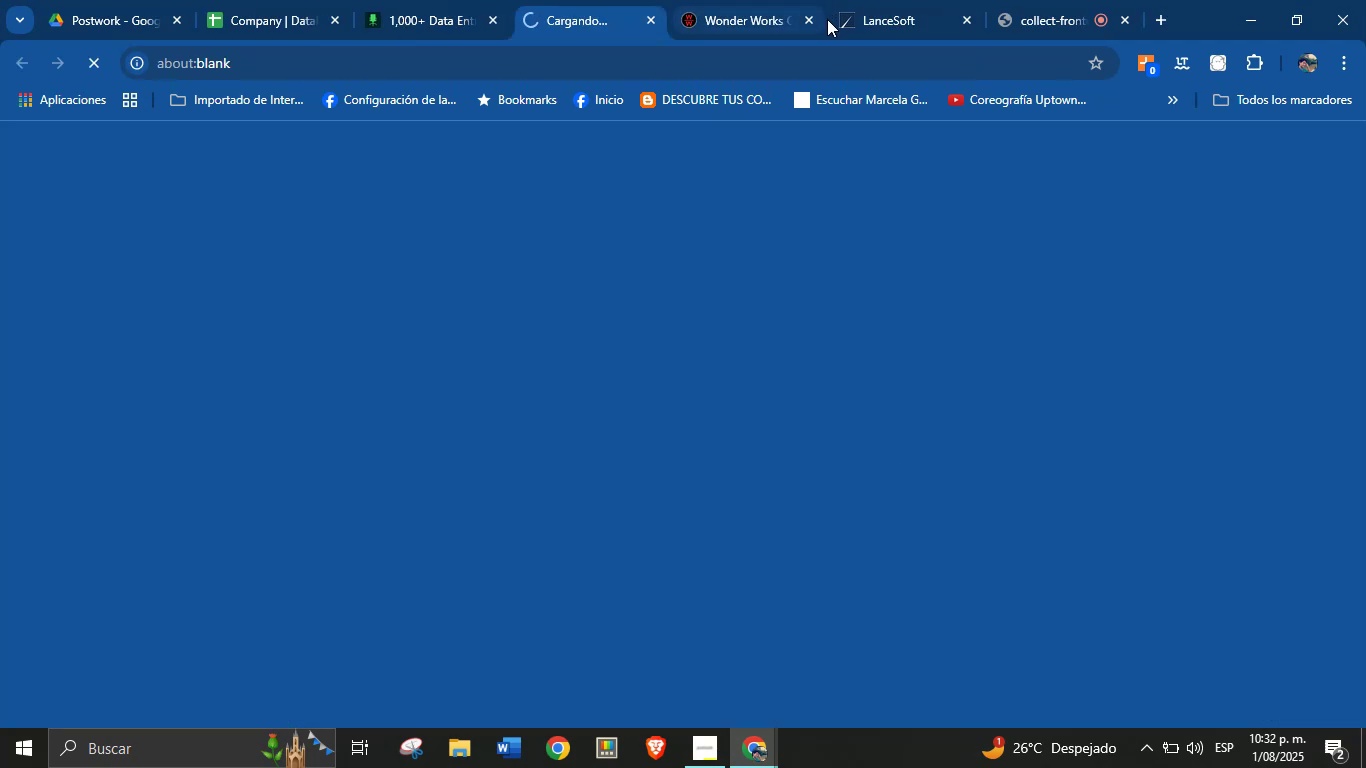 
left_click([814, 19])
 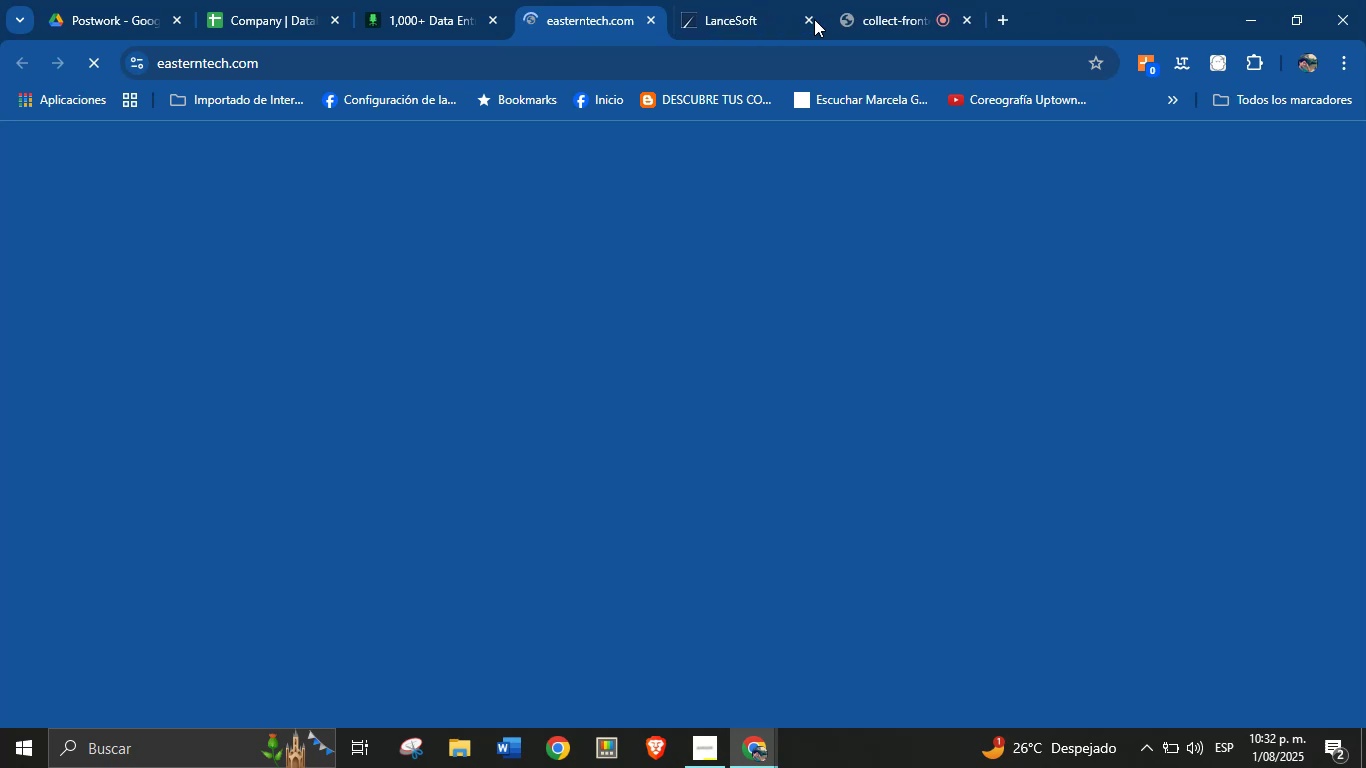 
left_click([813, 19])
 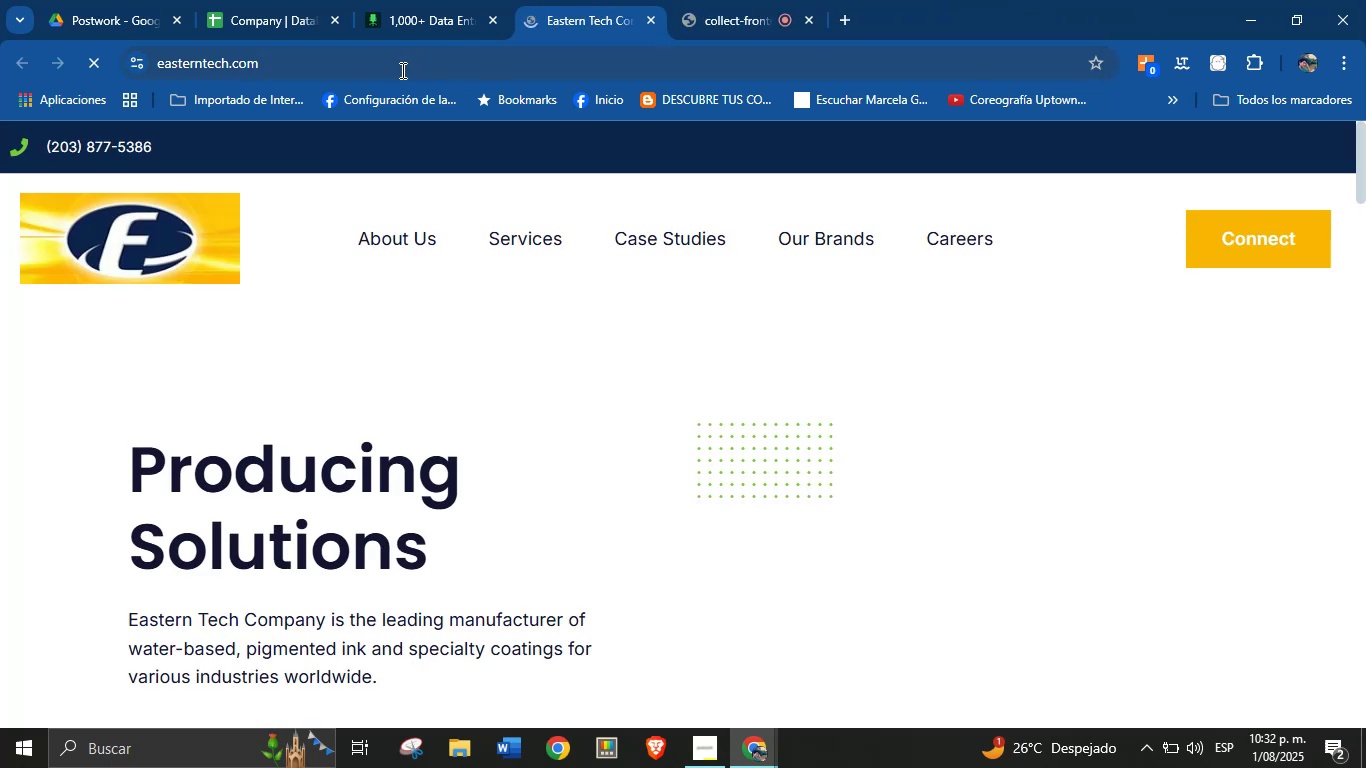 
double_click([398, 69])
 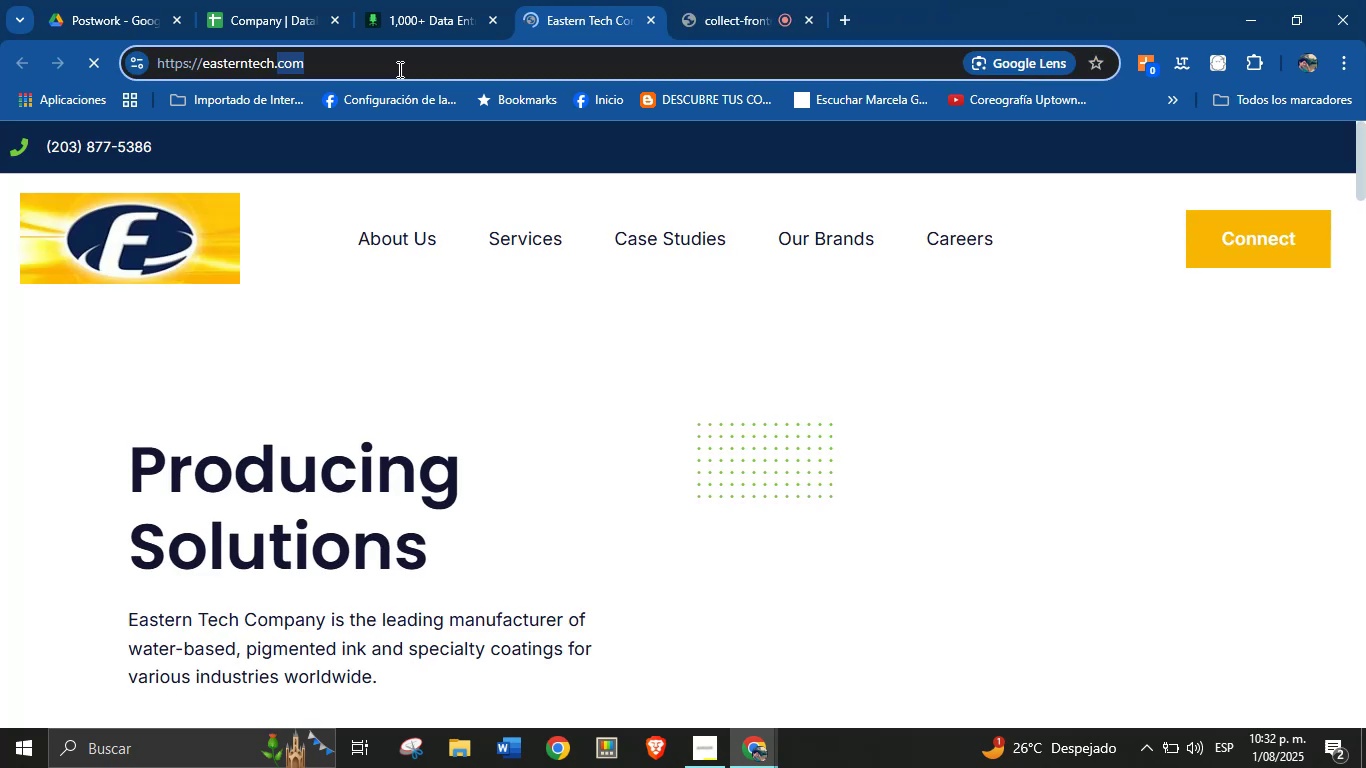 
triple_click([398, 69])
 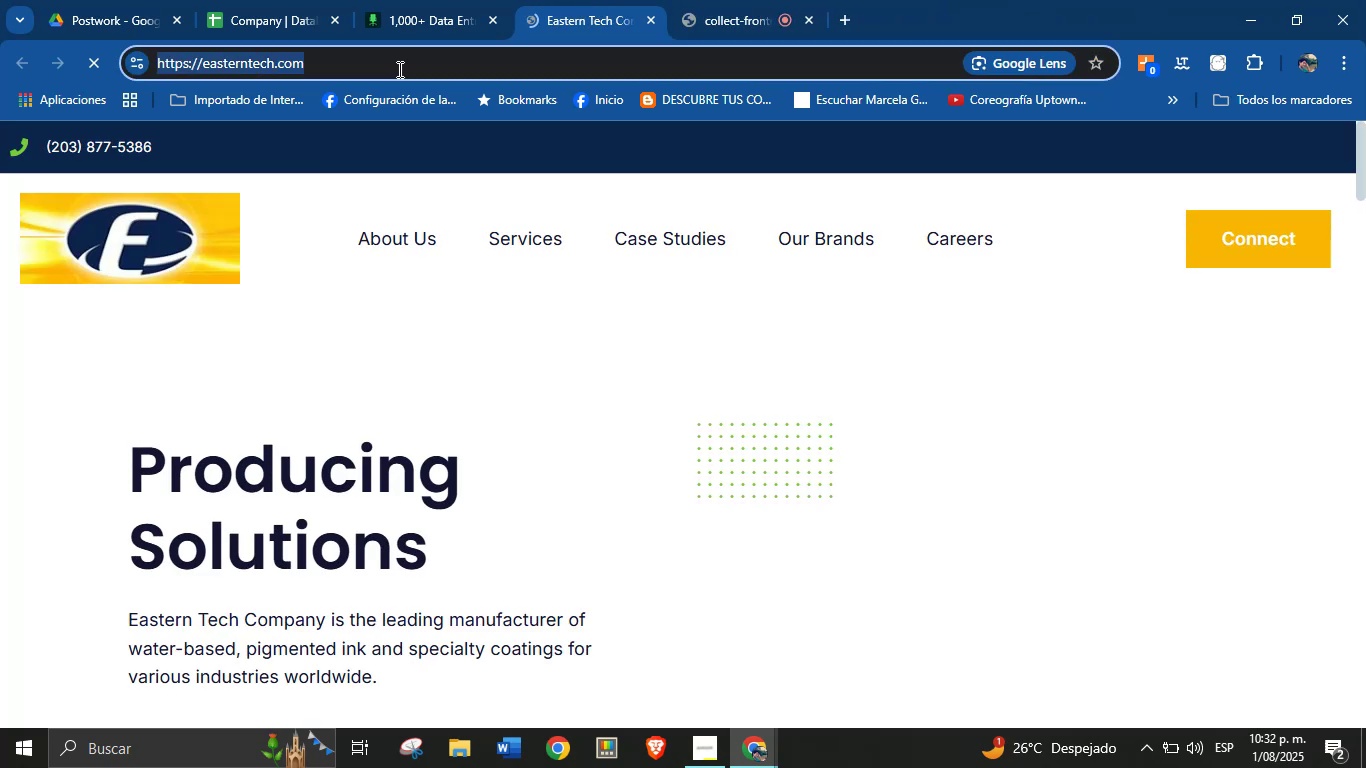 
key(Control+C)
 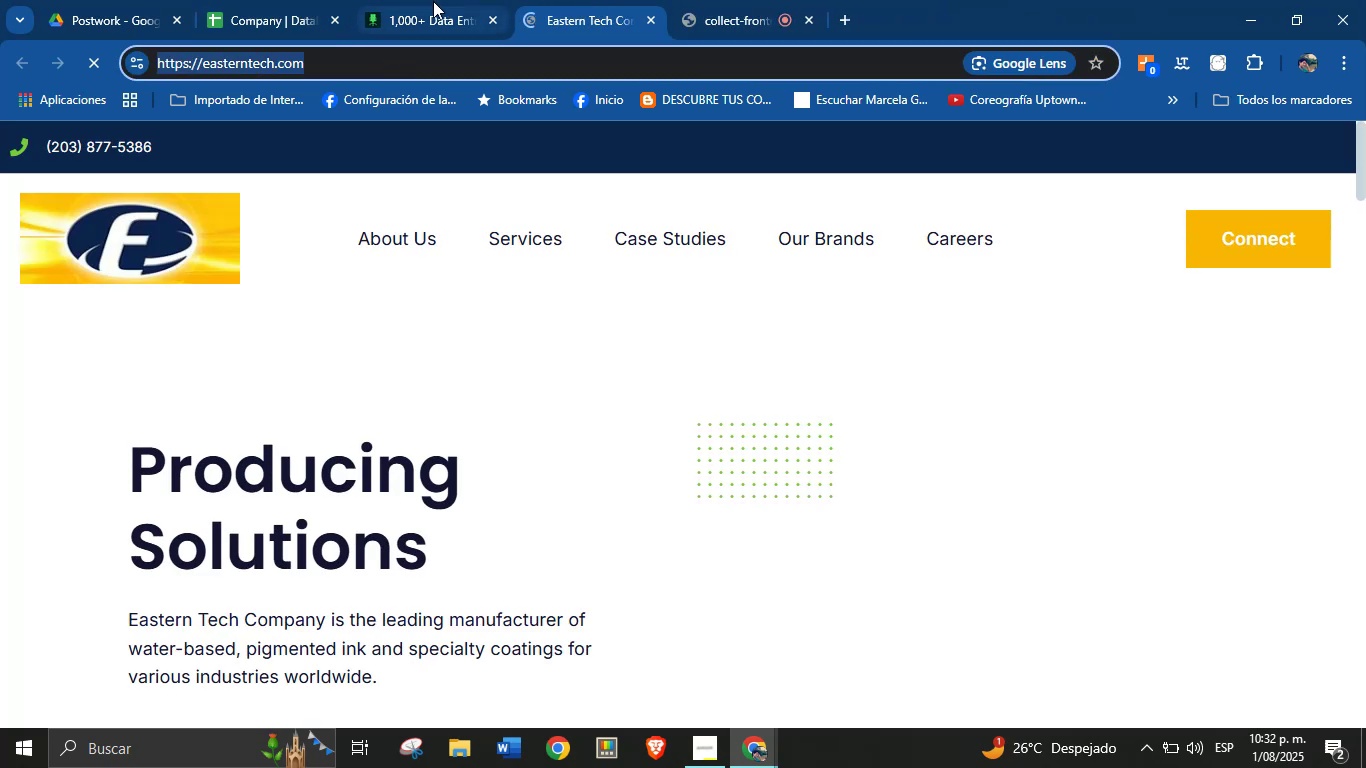 
left_click([287, 0])
 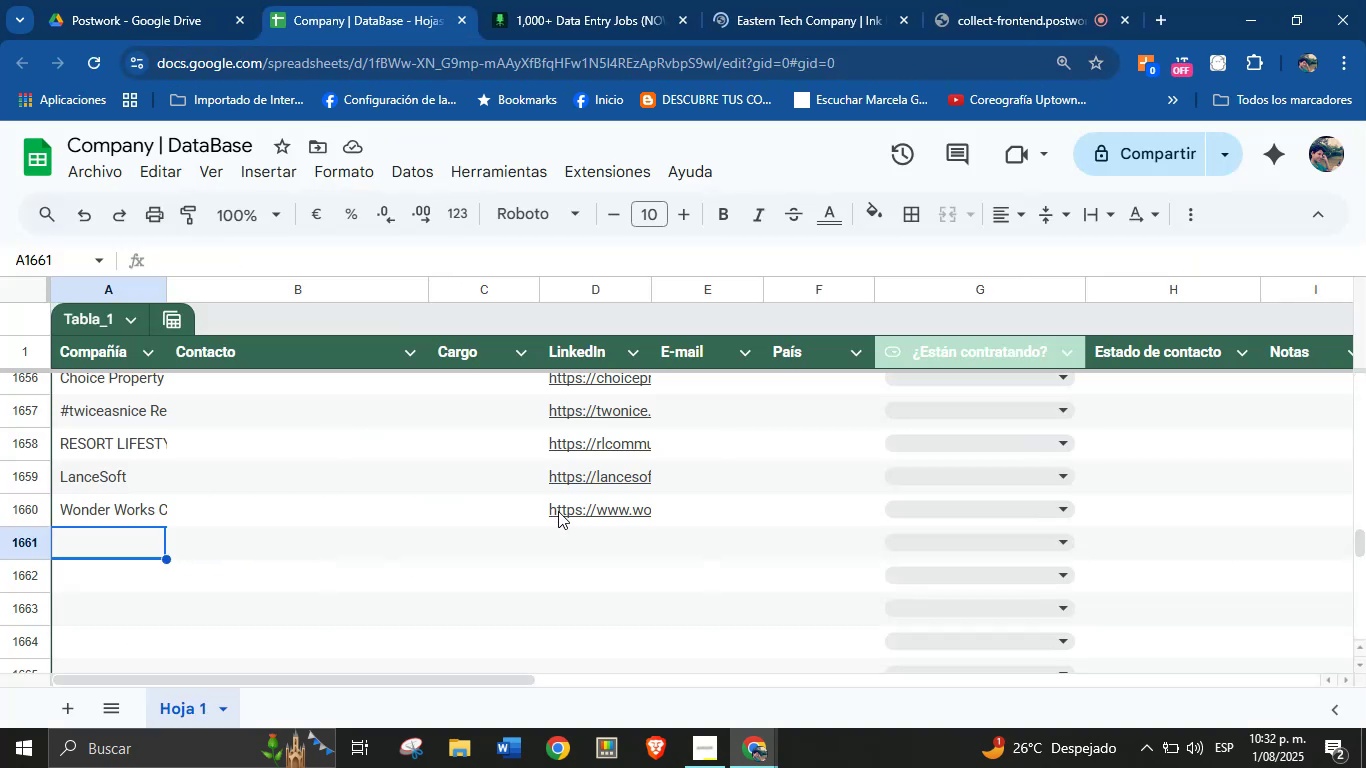 
left_click([566, 540])
 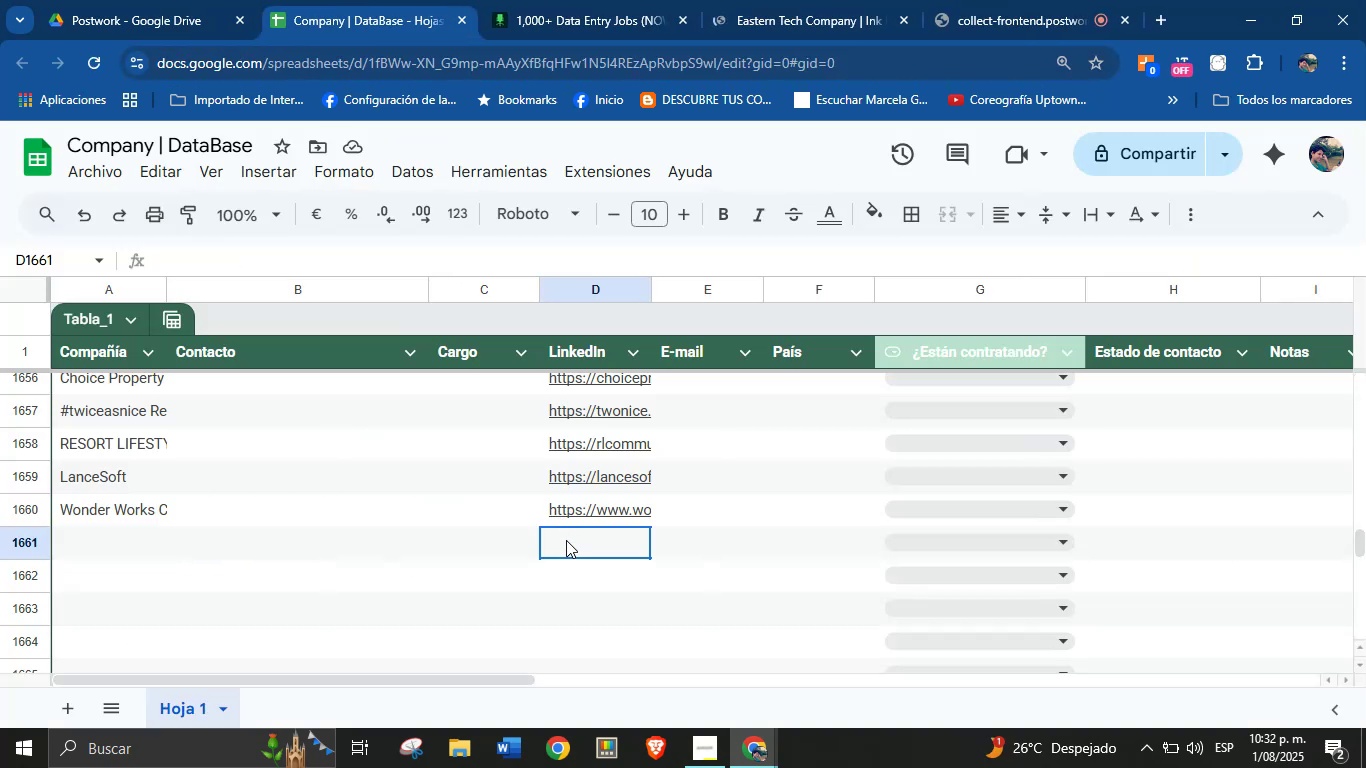 
key(Control+V)
 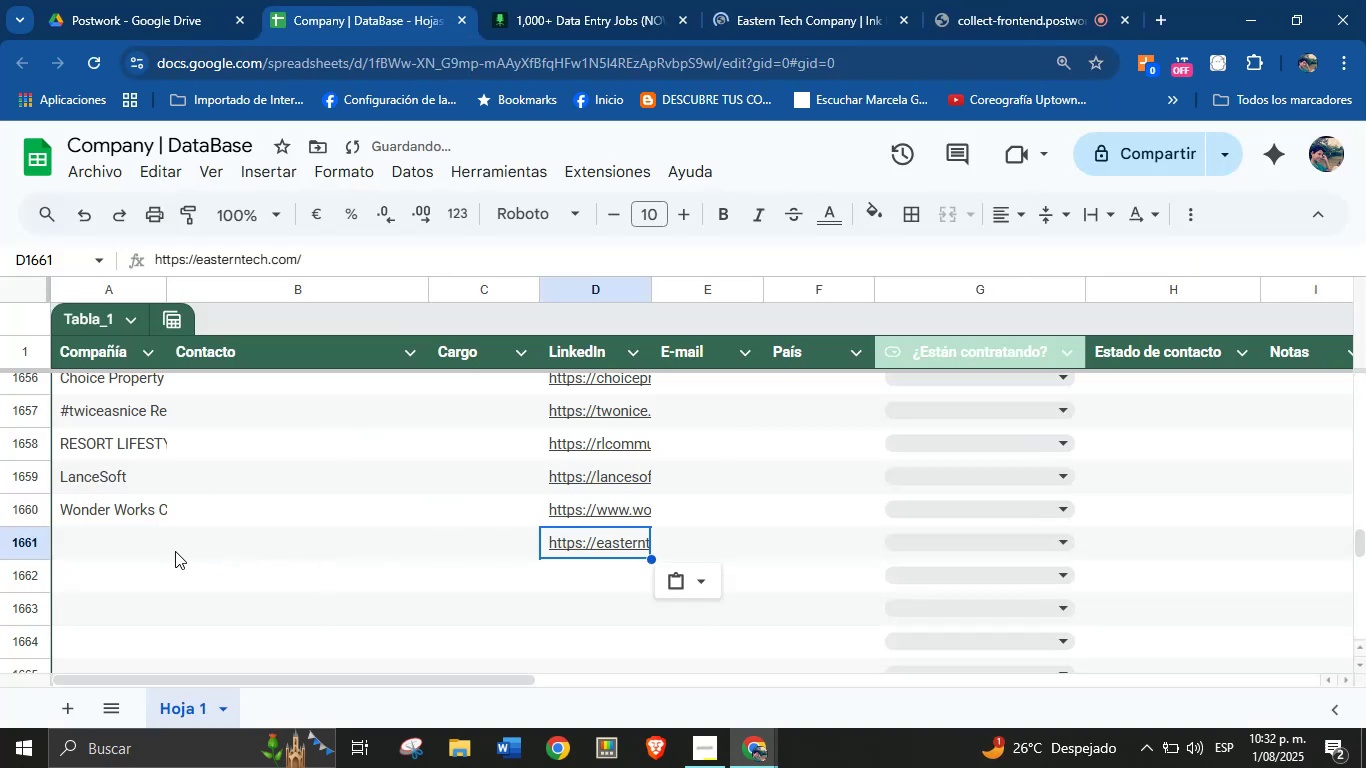 
left_click([137, 551])
 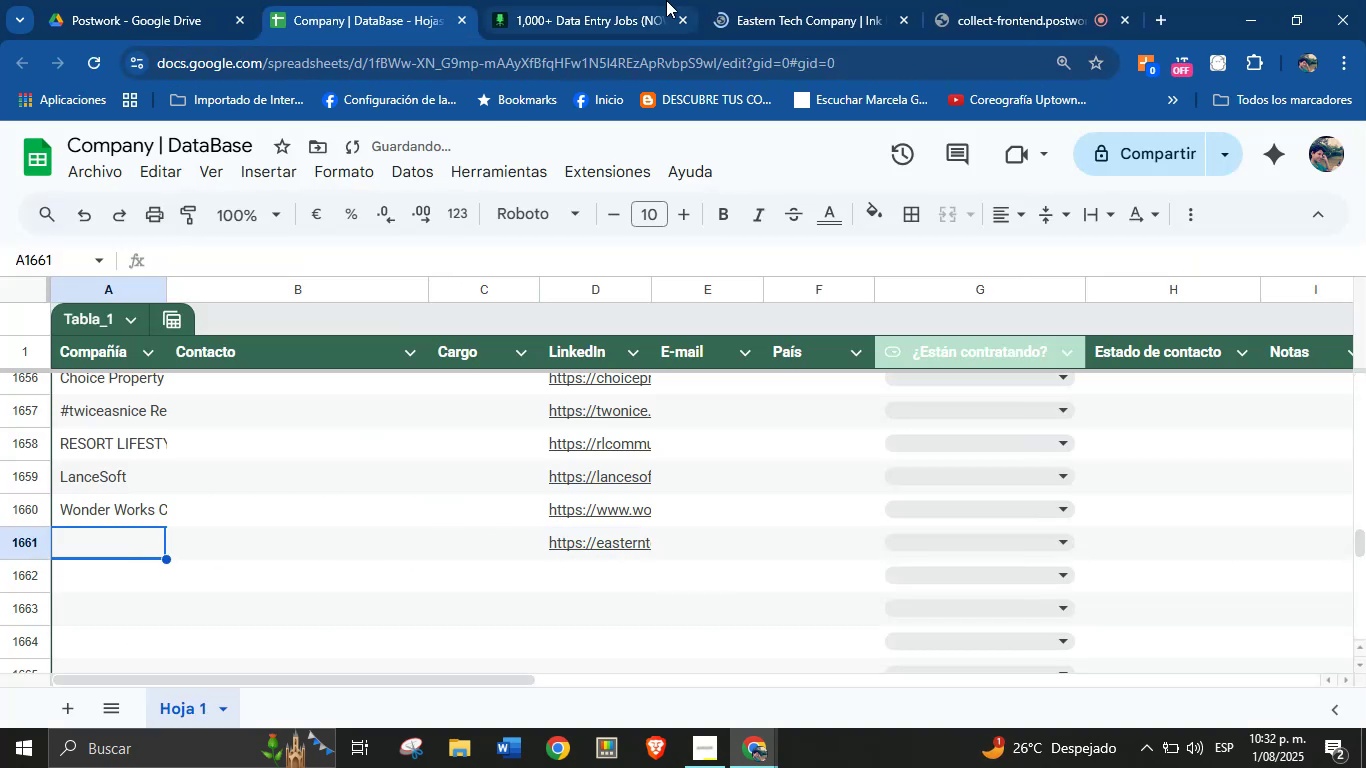 
left_click([806, 0])
 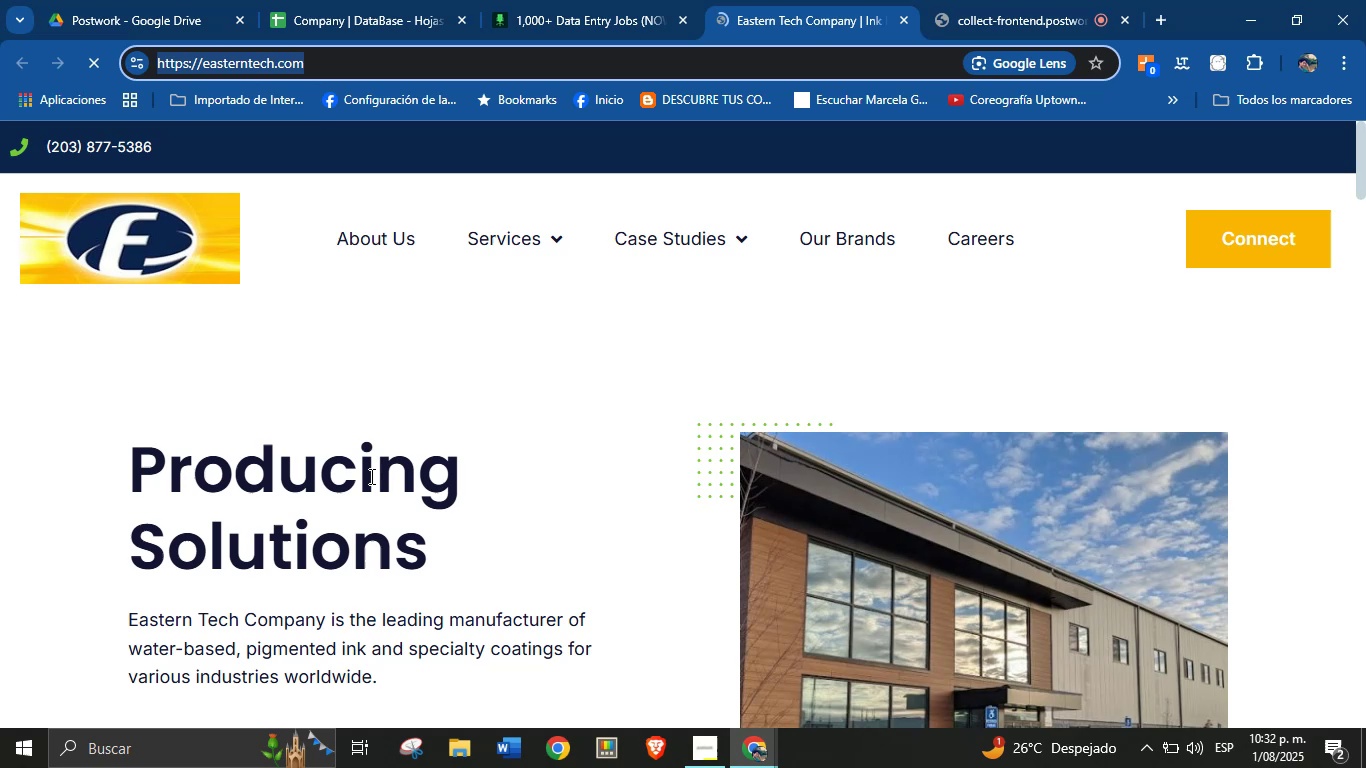 
left_click([534, 0])
 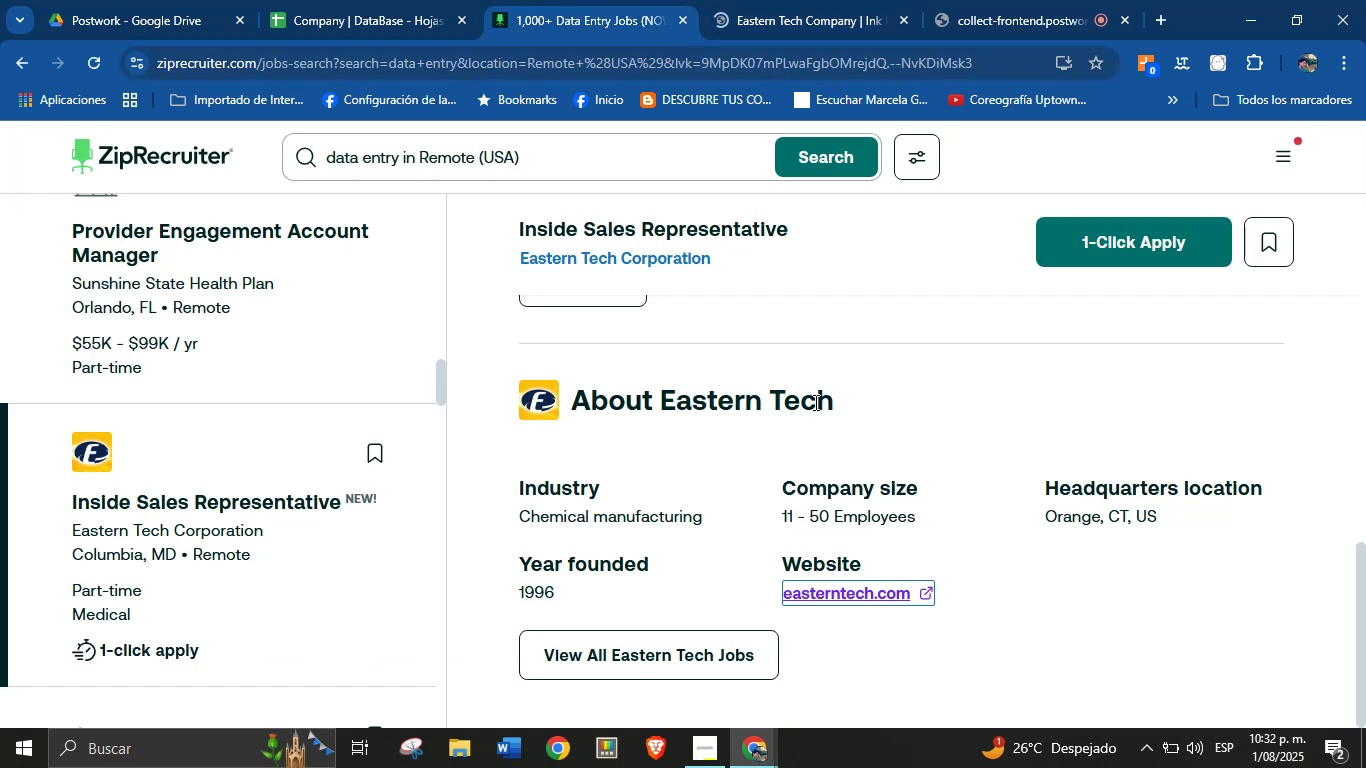 
left_click_drag(start_coordinate=[834, 398], to_coordinate=[659, 412])
 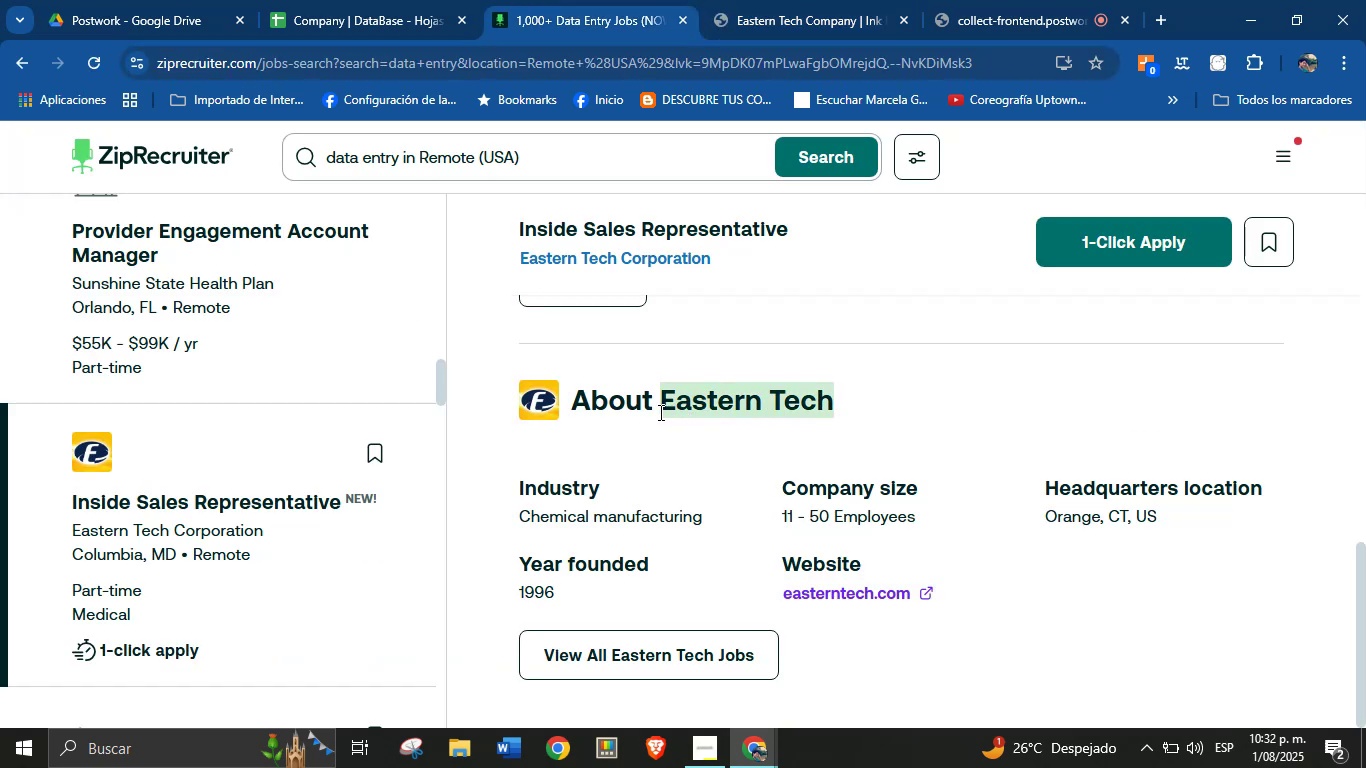 
key(Control+C)
 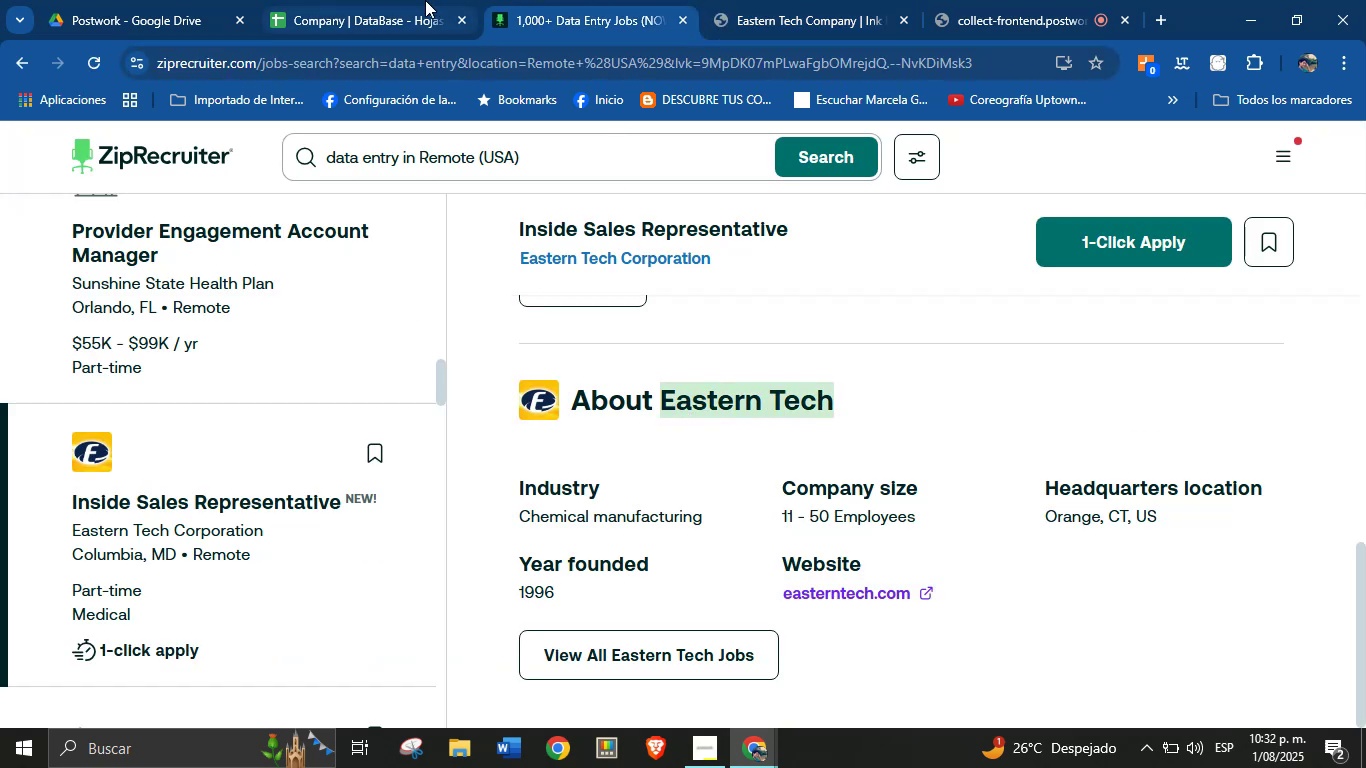 
key(Control+V)
 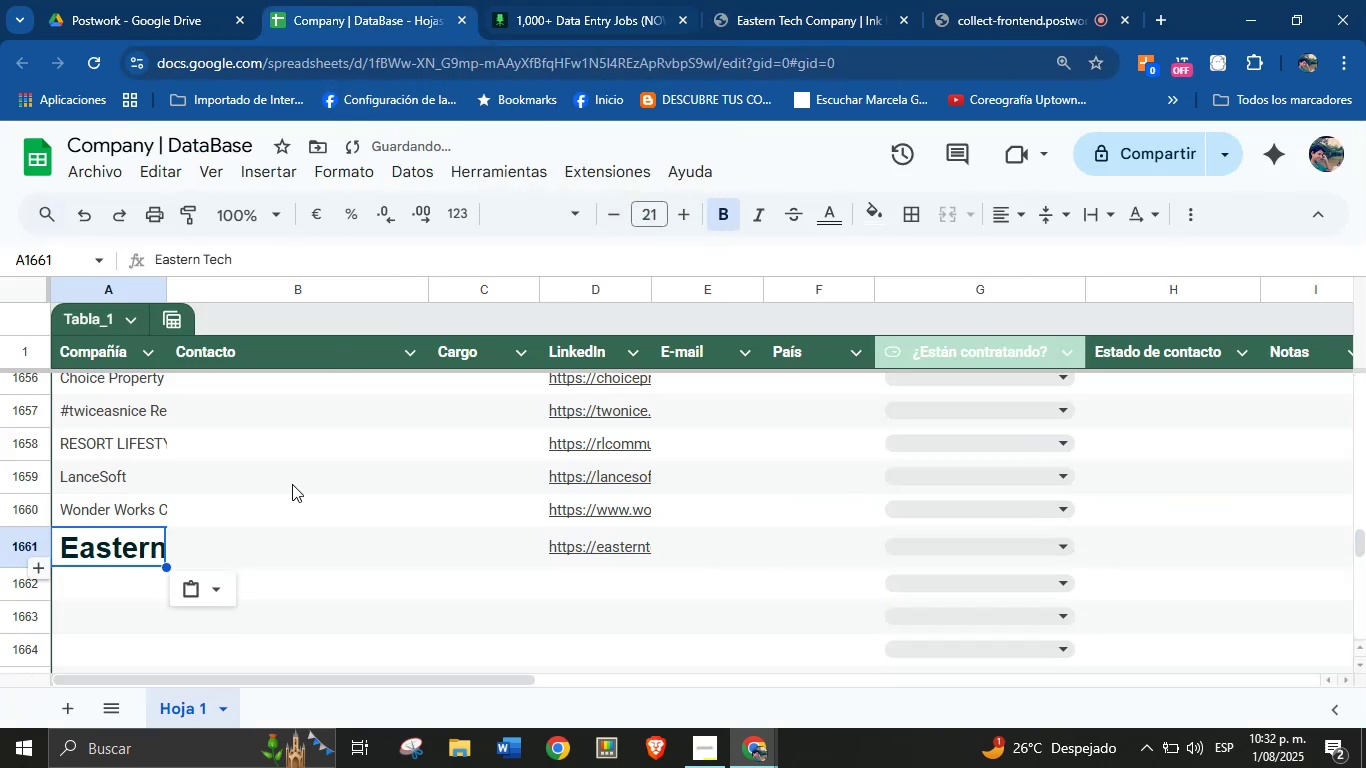 
left_click([226, 588])
 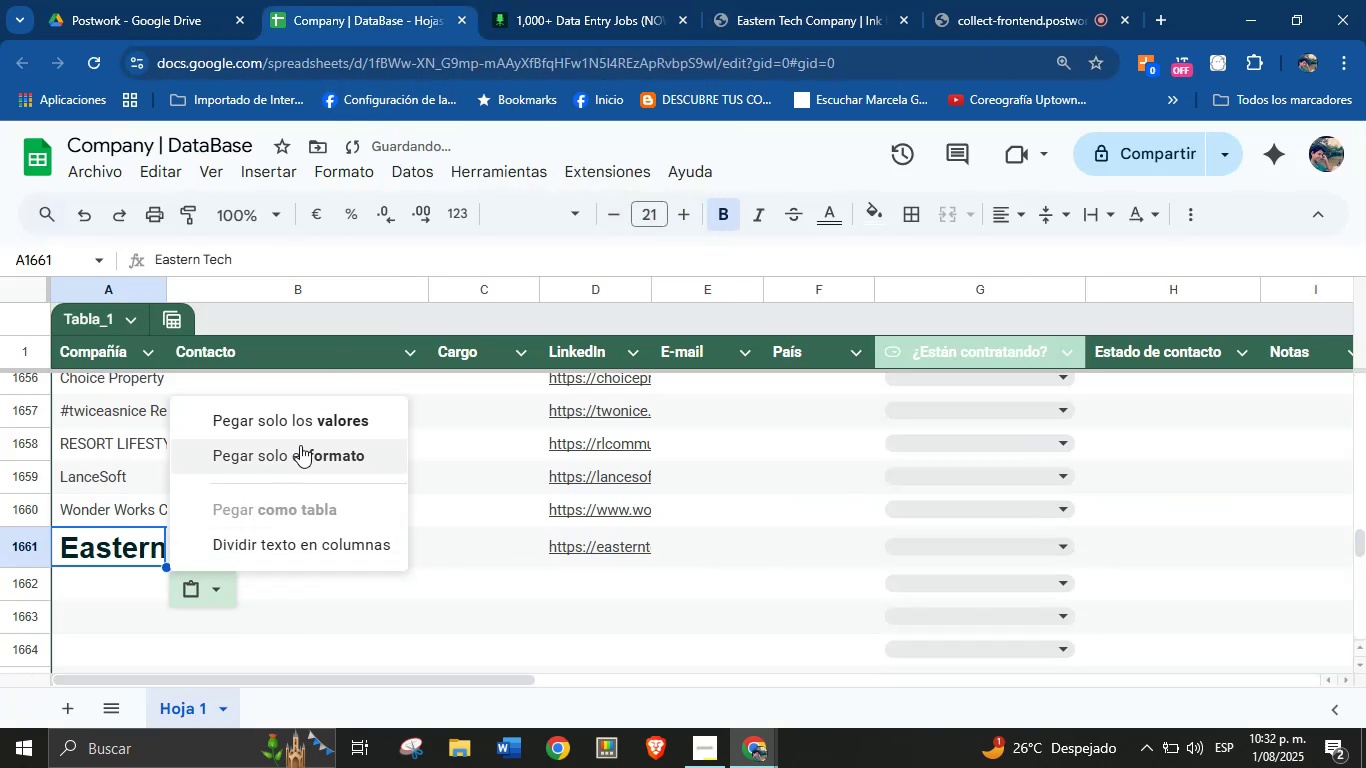 
left_click([324, 424])
 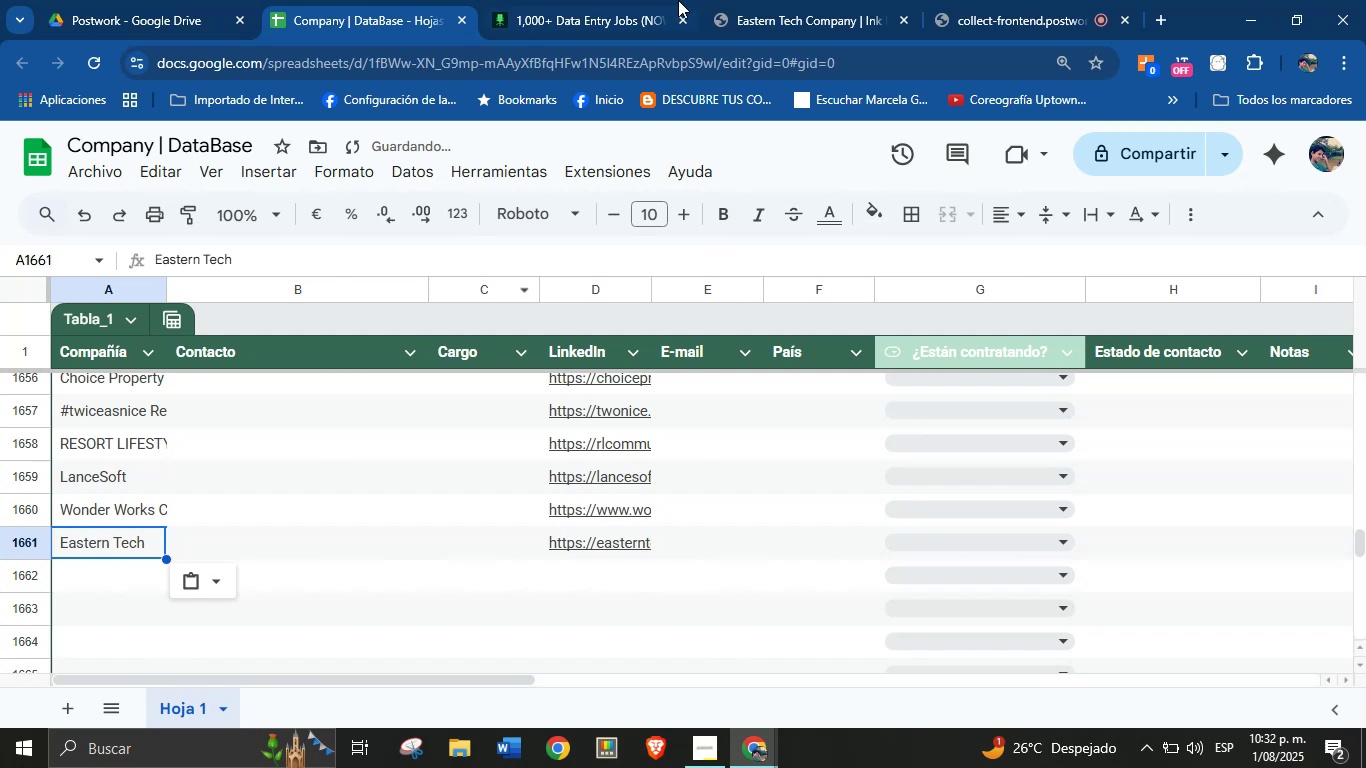 
left_click([726, 0])
 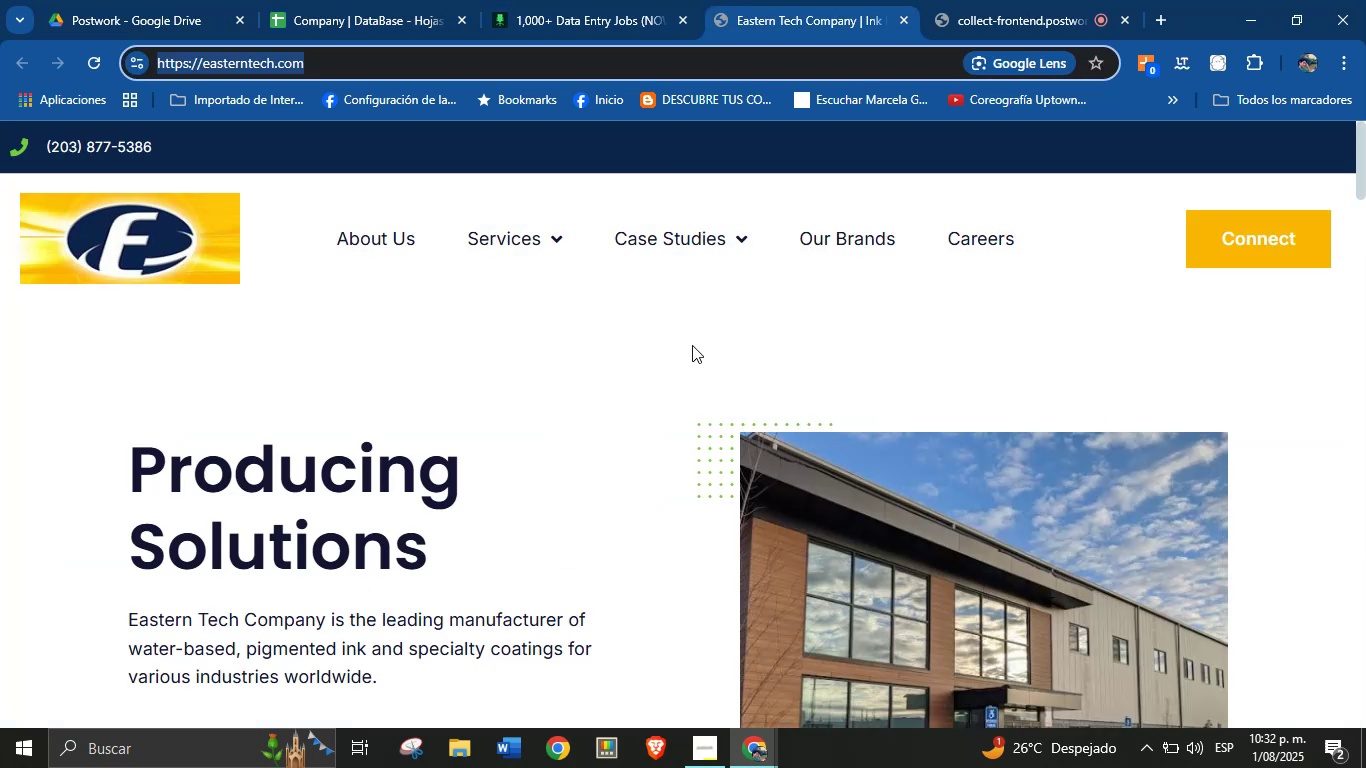 
scroll: coordinate [626, 392], scroll_direction: up, amount: 1.0
 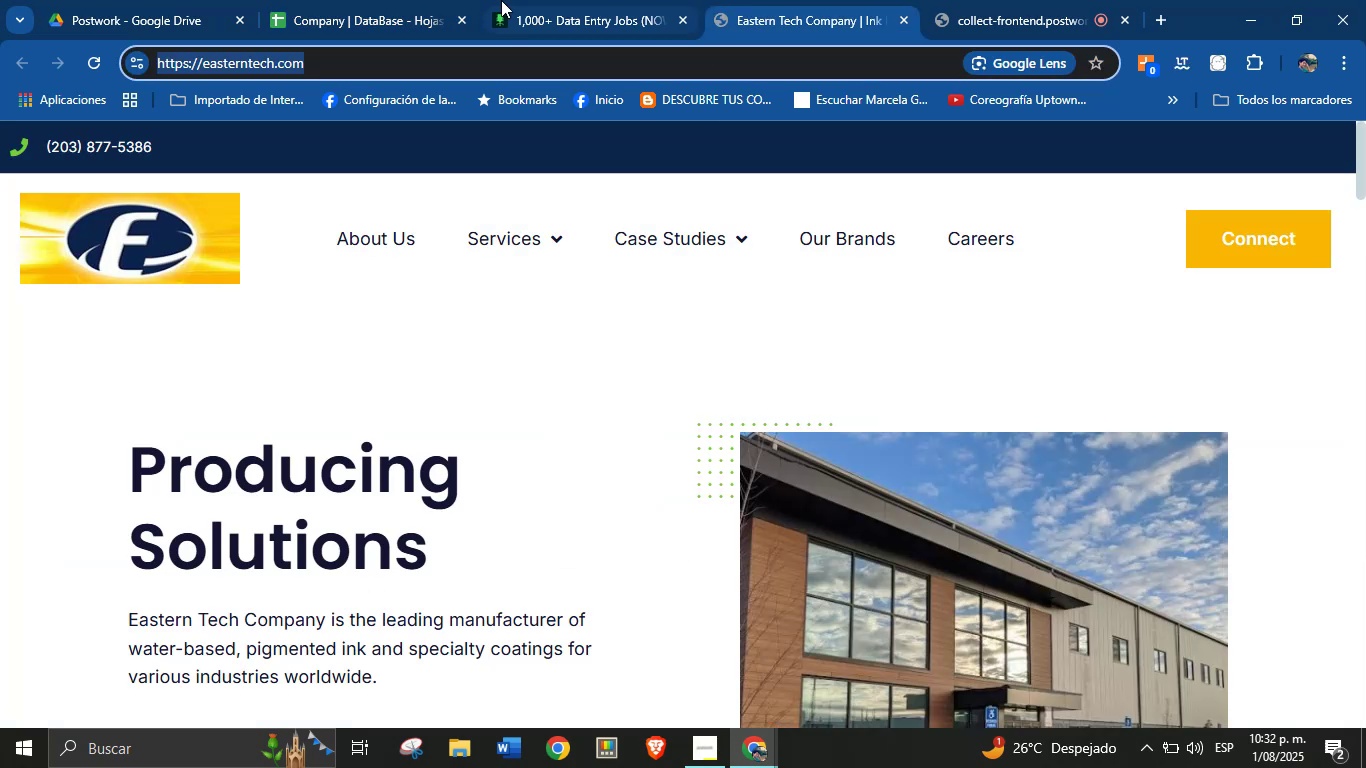 
left_click([501, 0])
 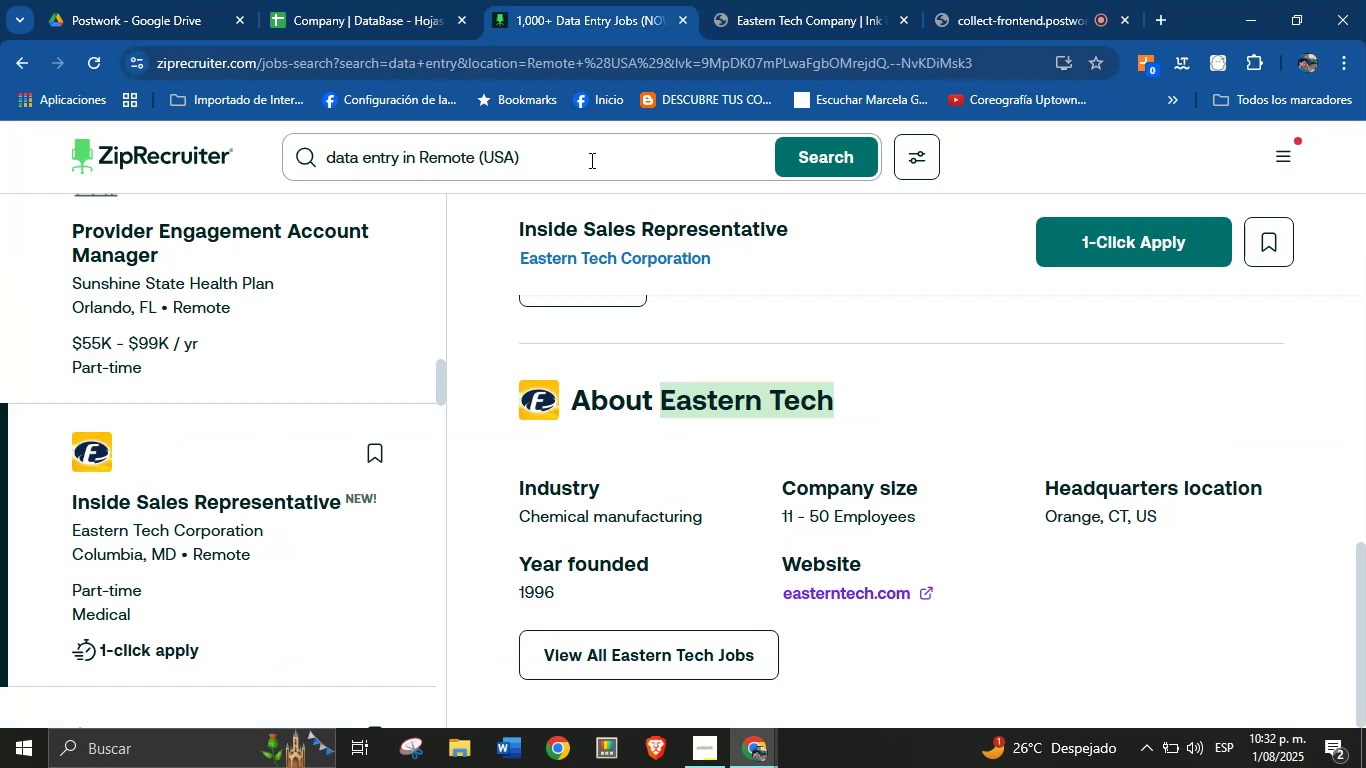 
scroll: coordinate [684, 456], scroll_direction: up, amount: 7.0
 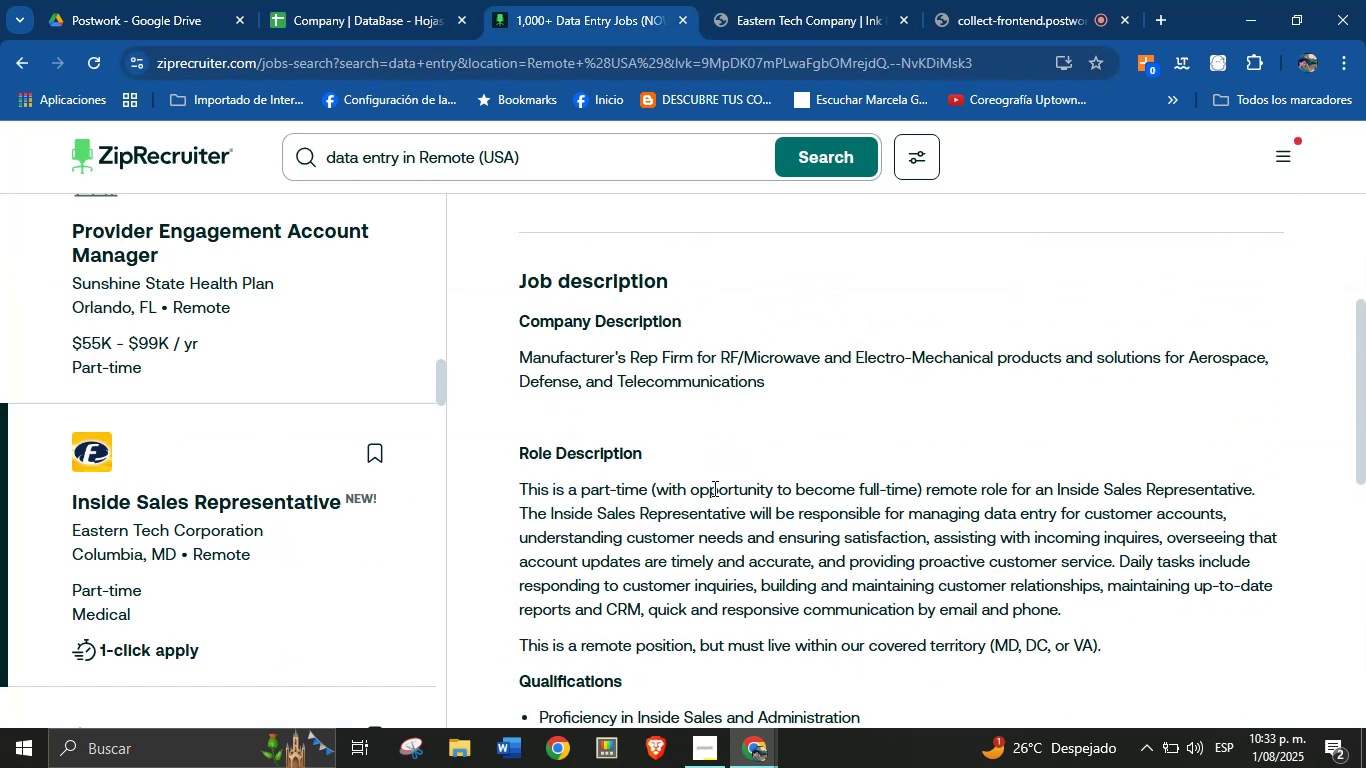 
left_click([774, 549])
 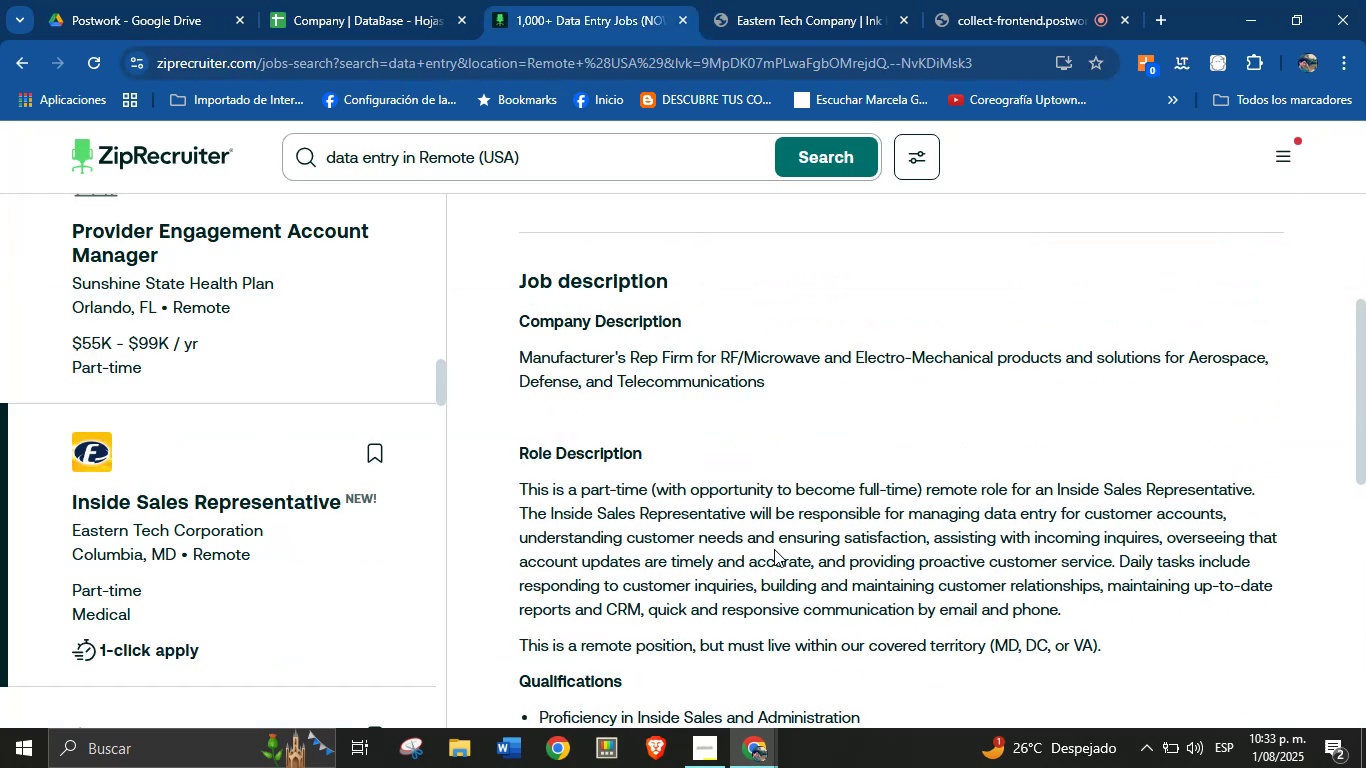 
scroll: coordinate [765, 544], scroll_direction: up, amount: 4.0
 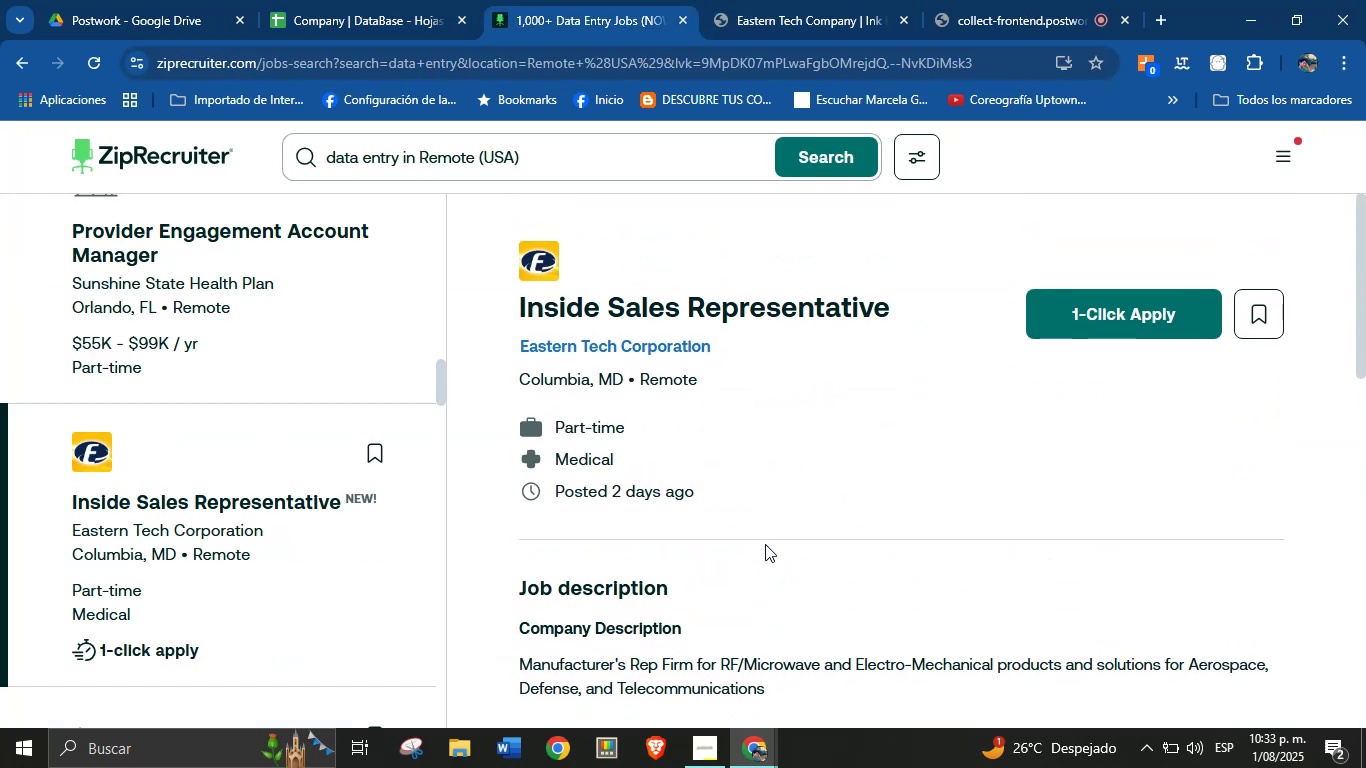 
scroll: coordinate [772, 472], scroll_direction: down, amount: 13.0
 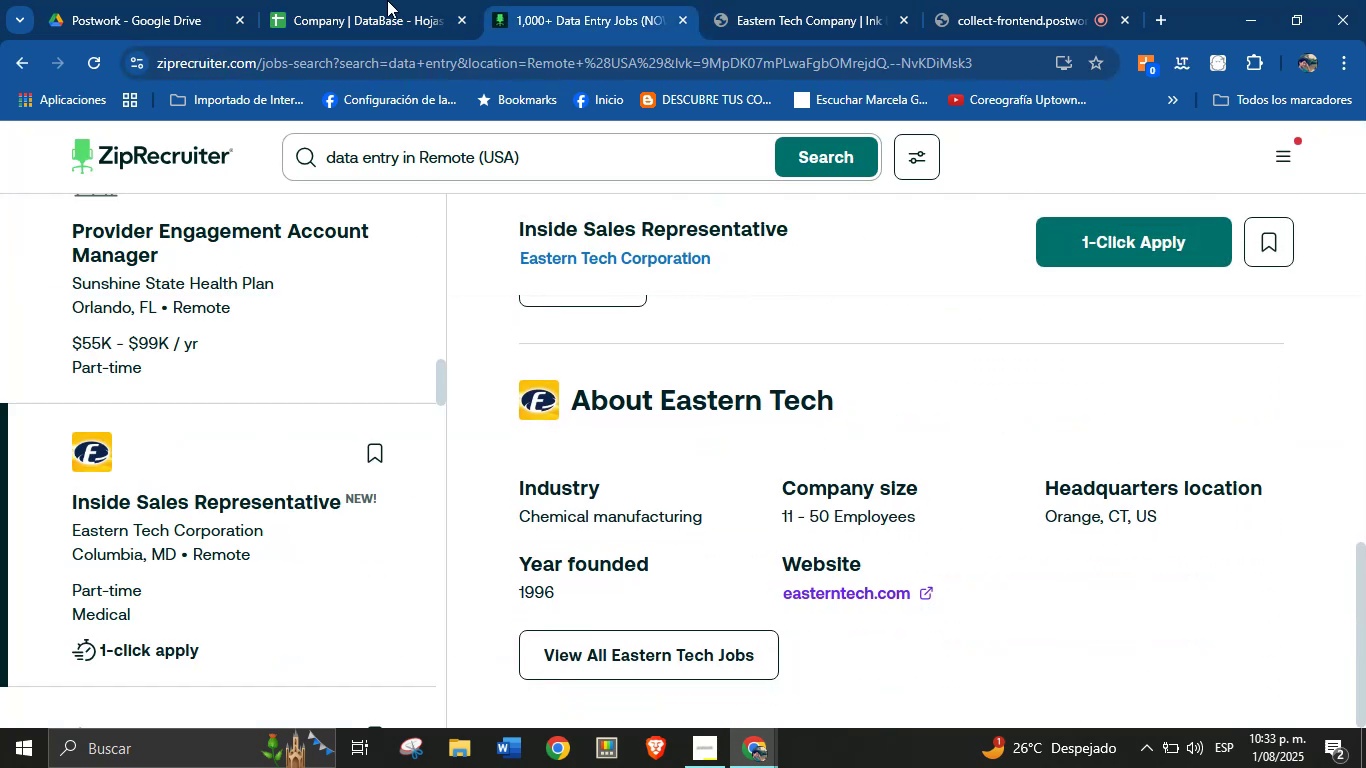 
left_click([375, 0])
 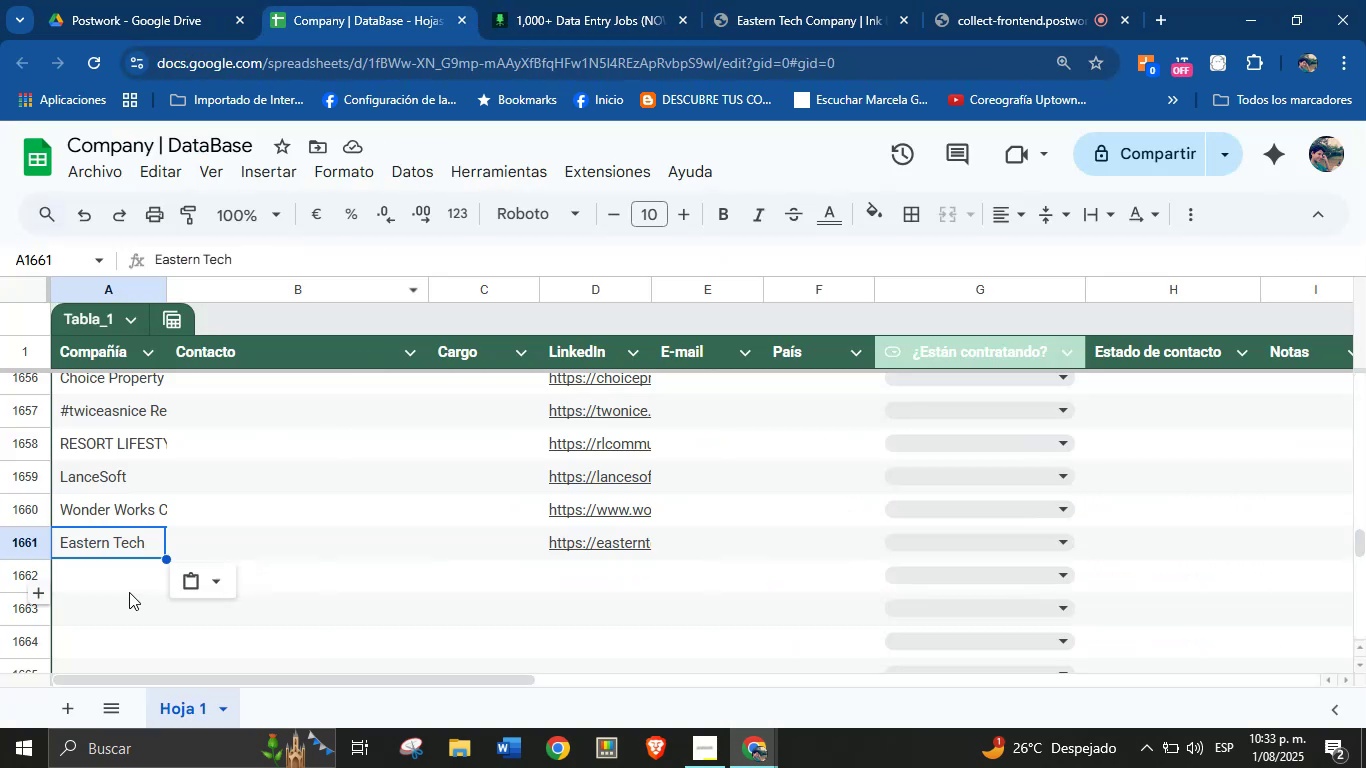 
left_click([122, 580])
 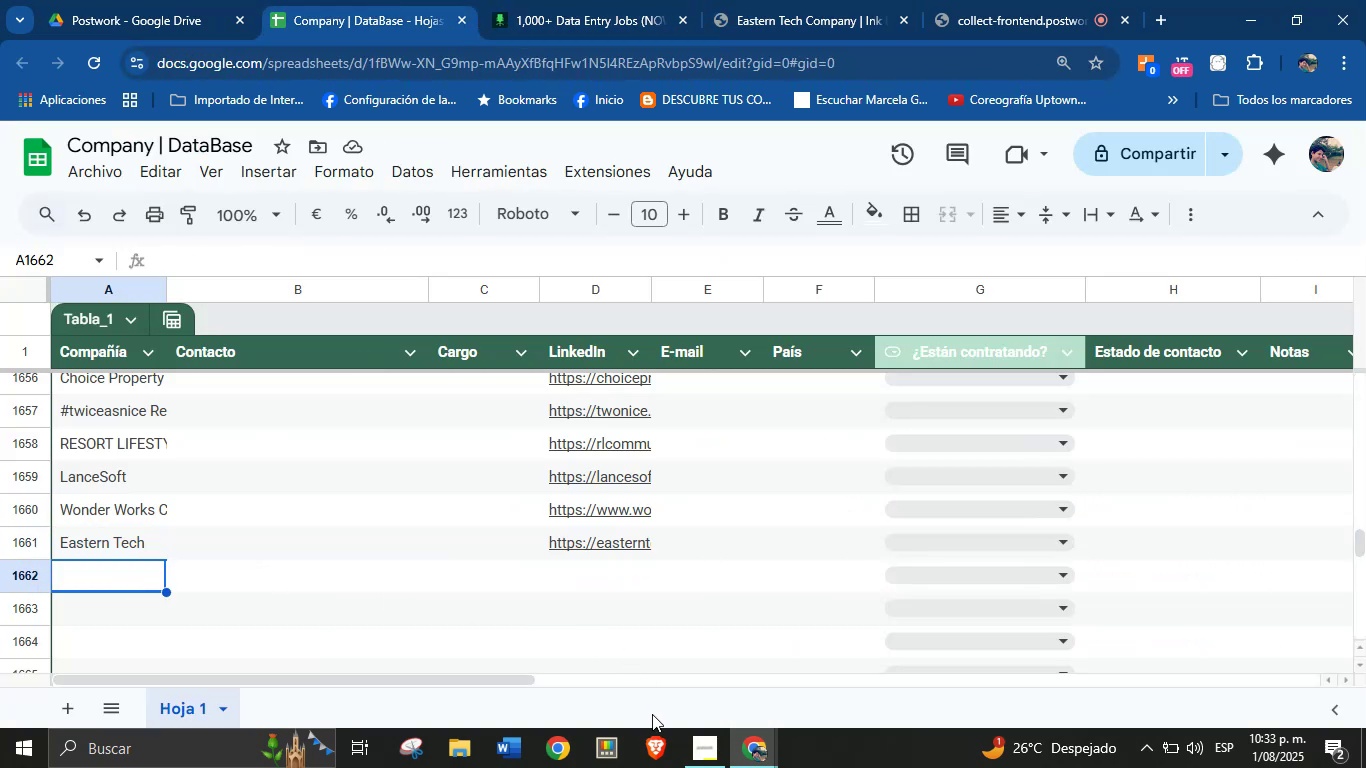 
left_click([654, 738])
 